 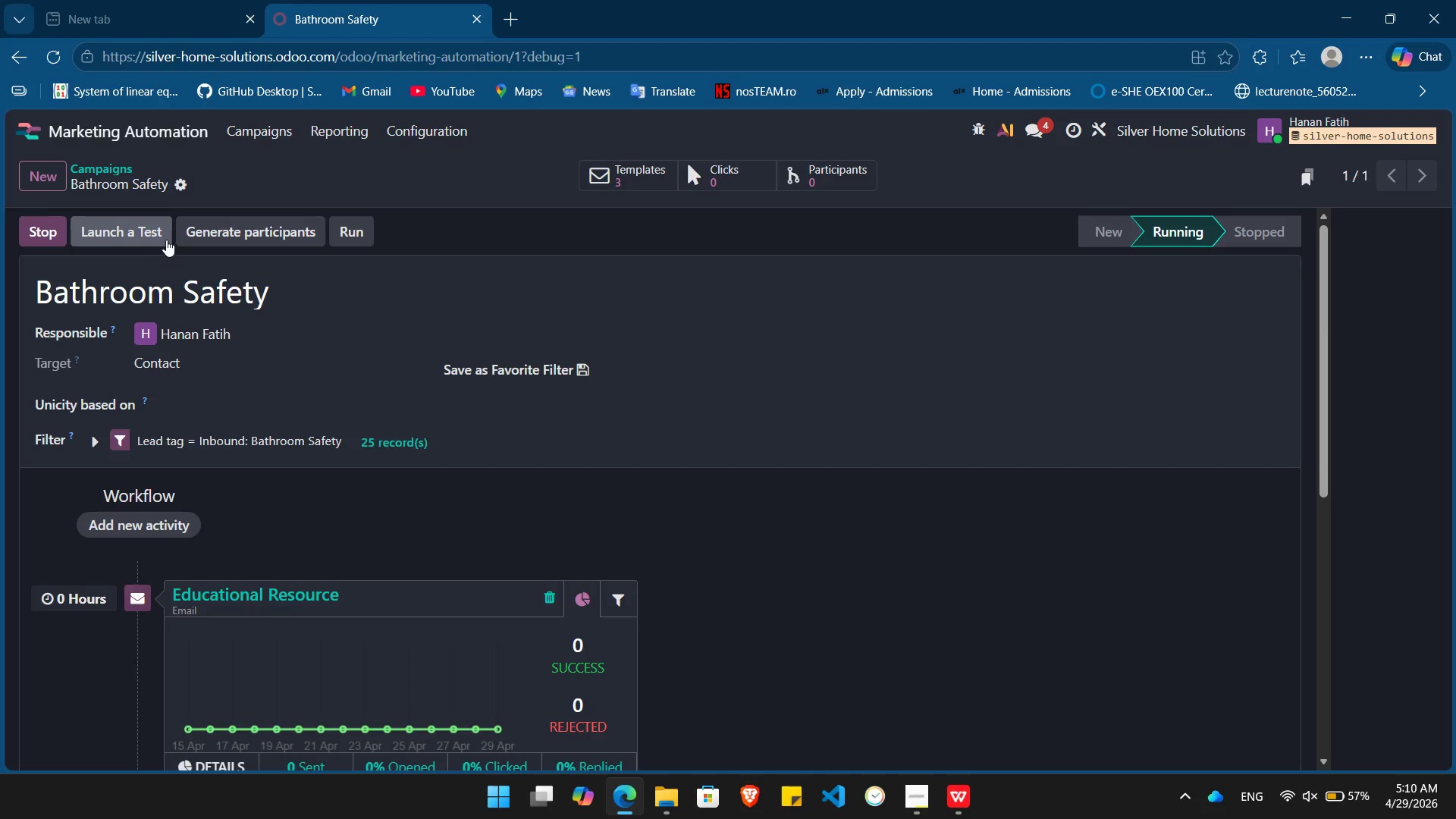 
left_click([114, 230])
 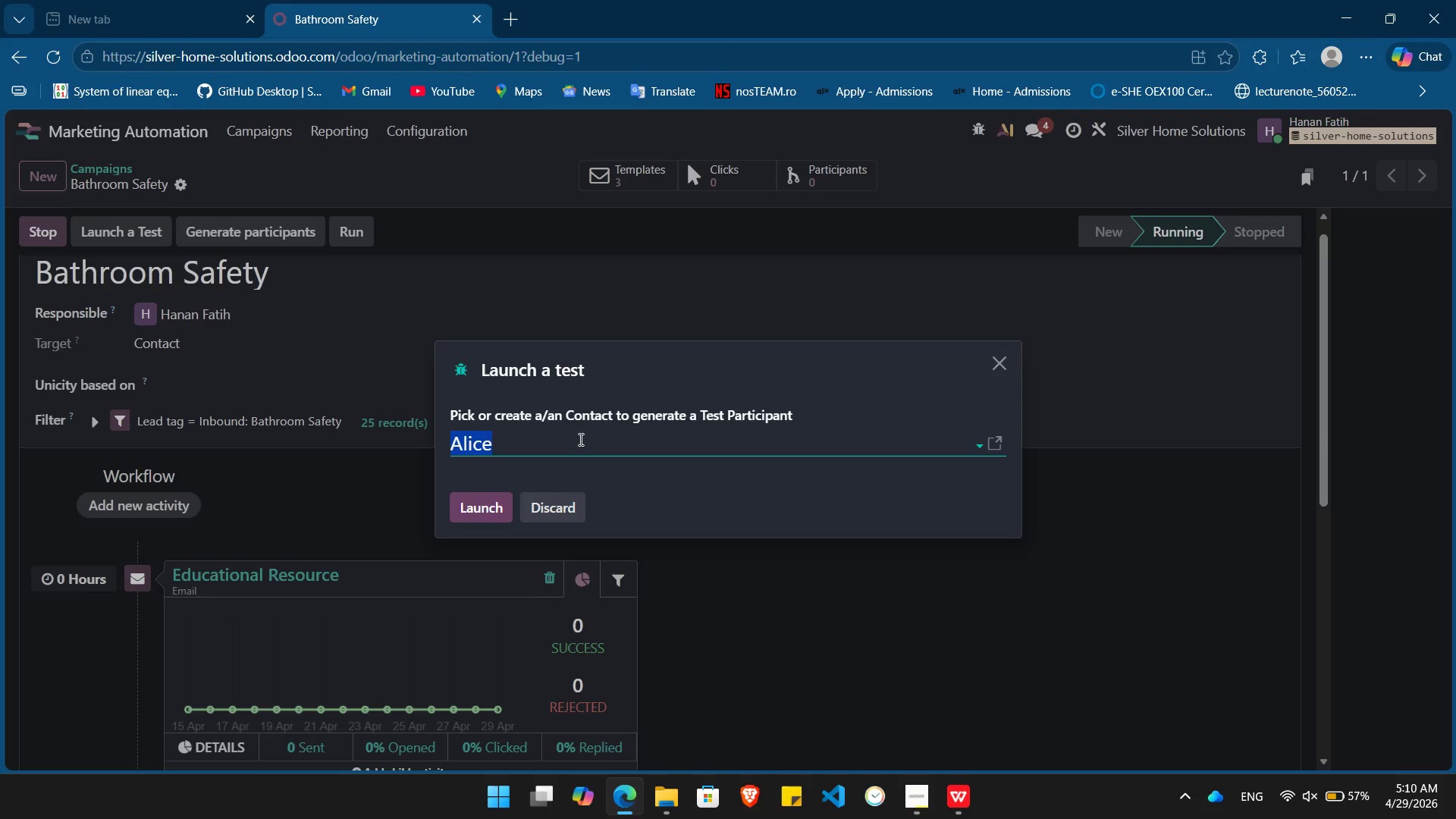 
left_click([470, 502])
 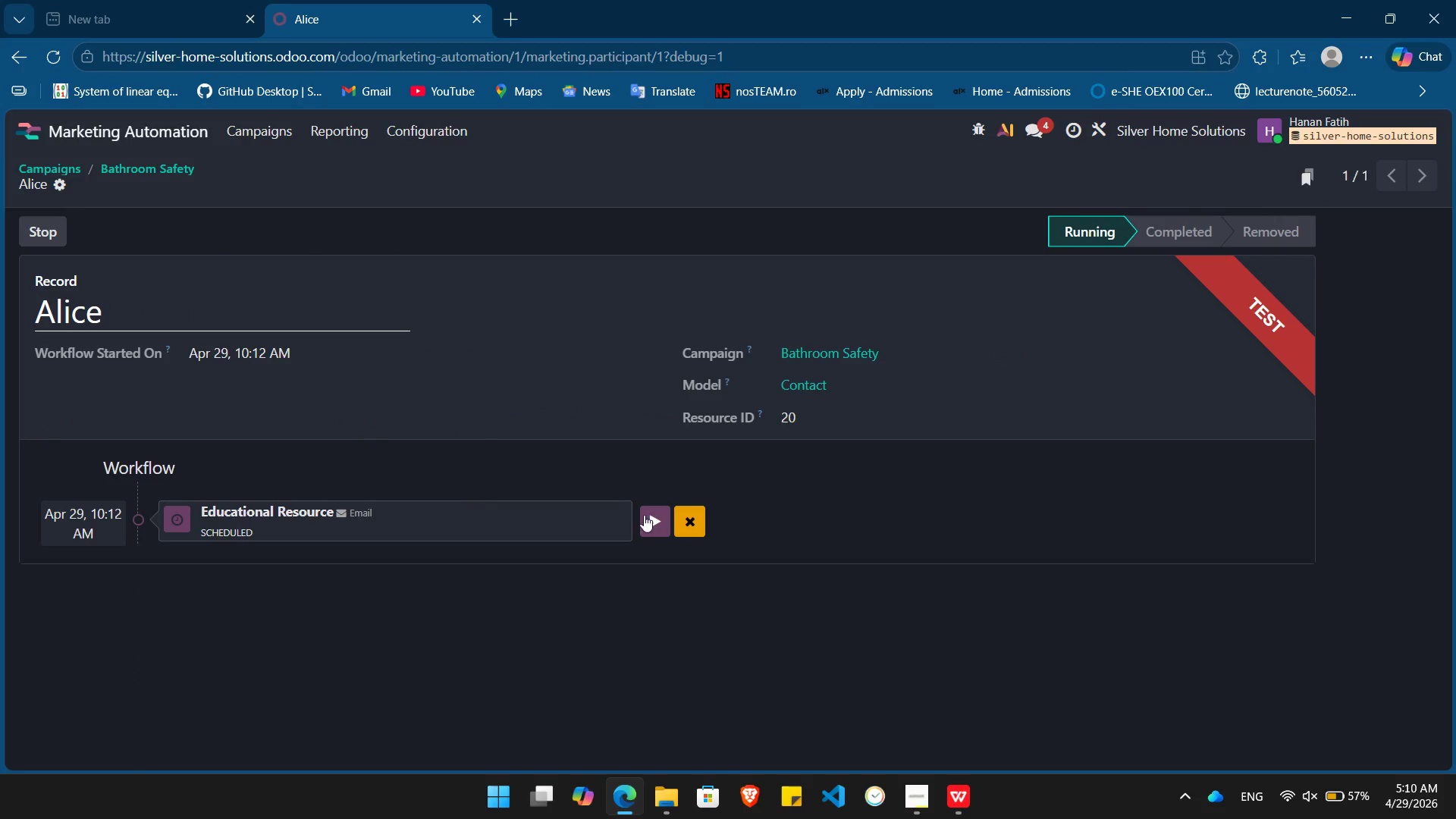 
left_click([649, 523])
 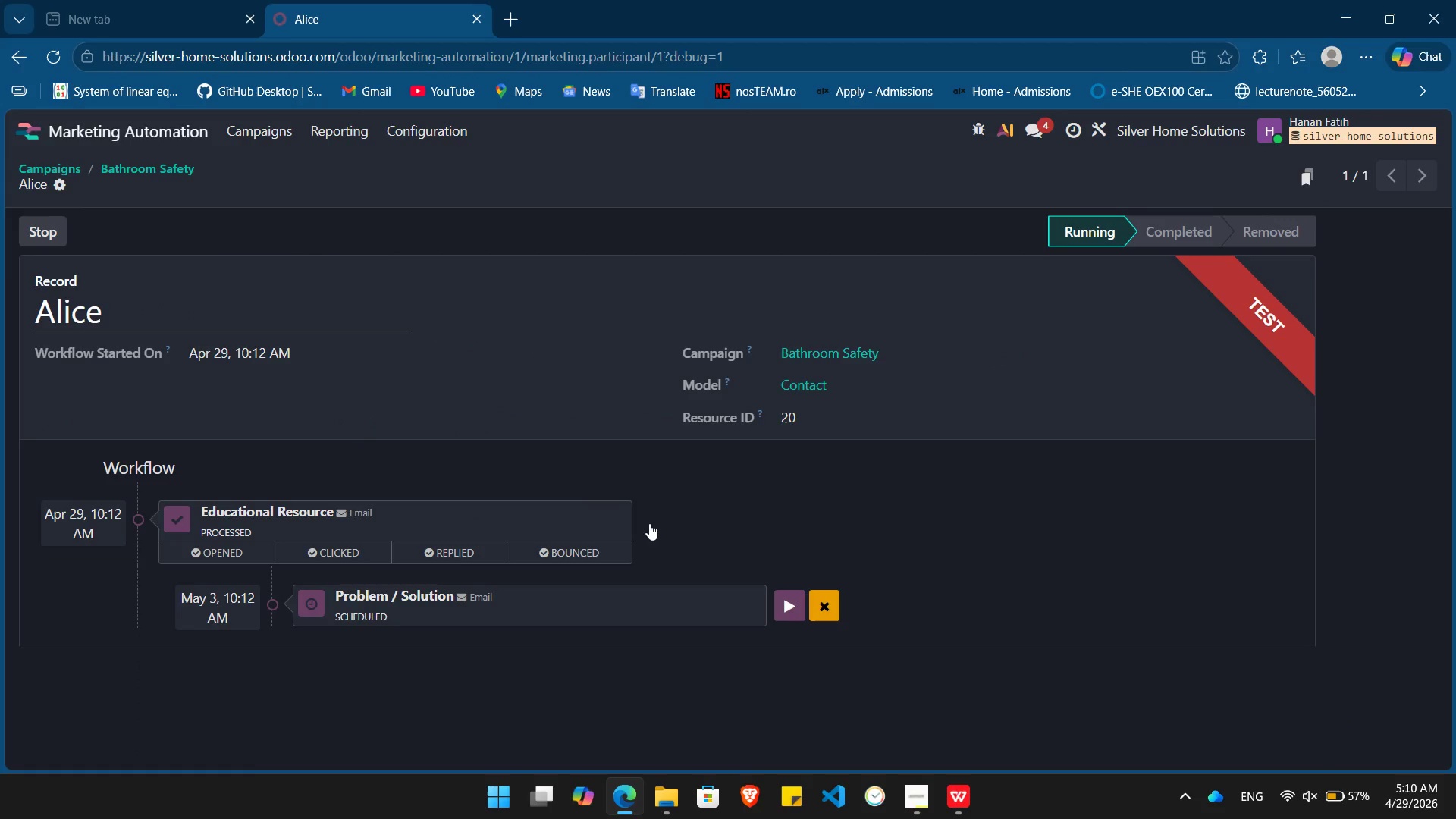 
left_click([786, 610])
 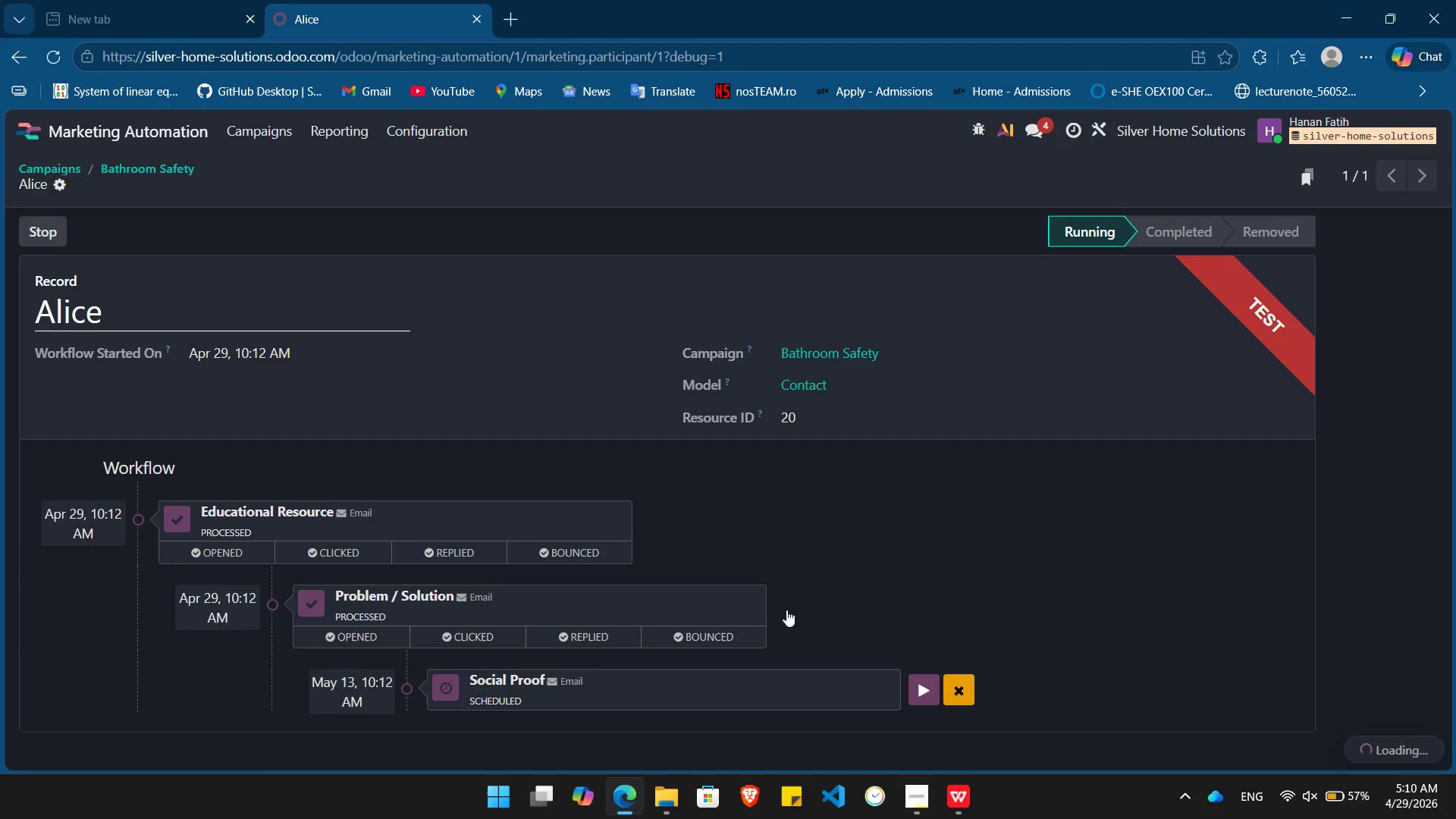 
left_click([924, 687])
 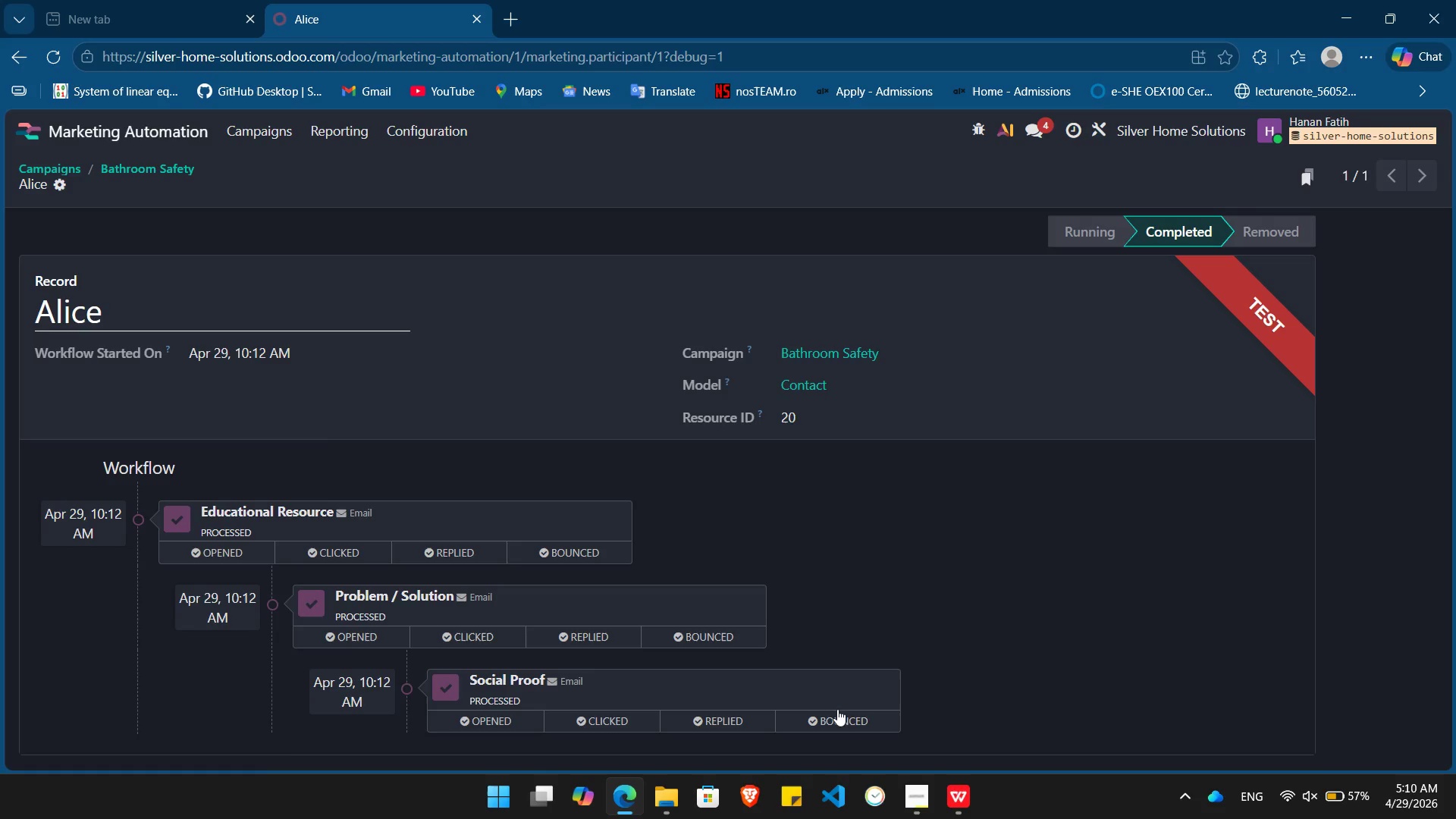 
wait(15.09)
 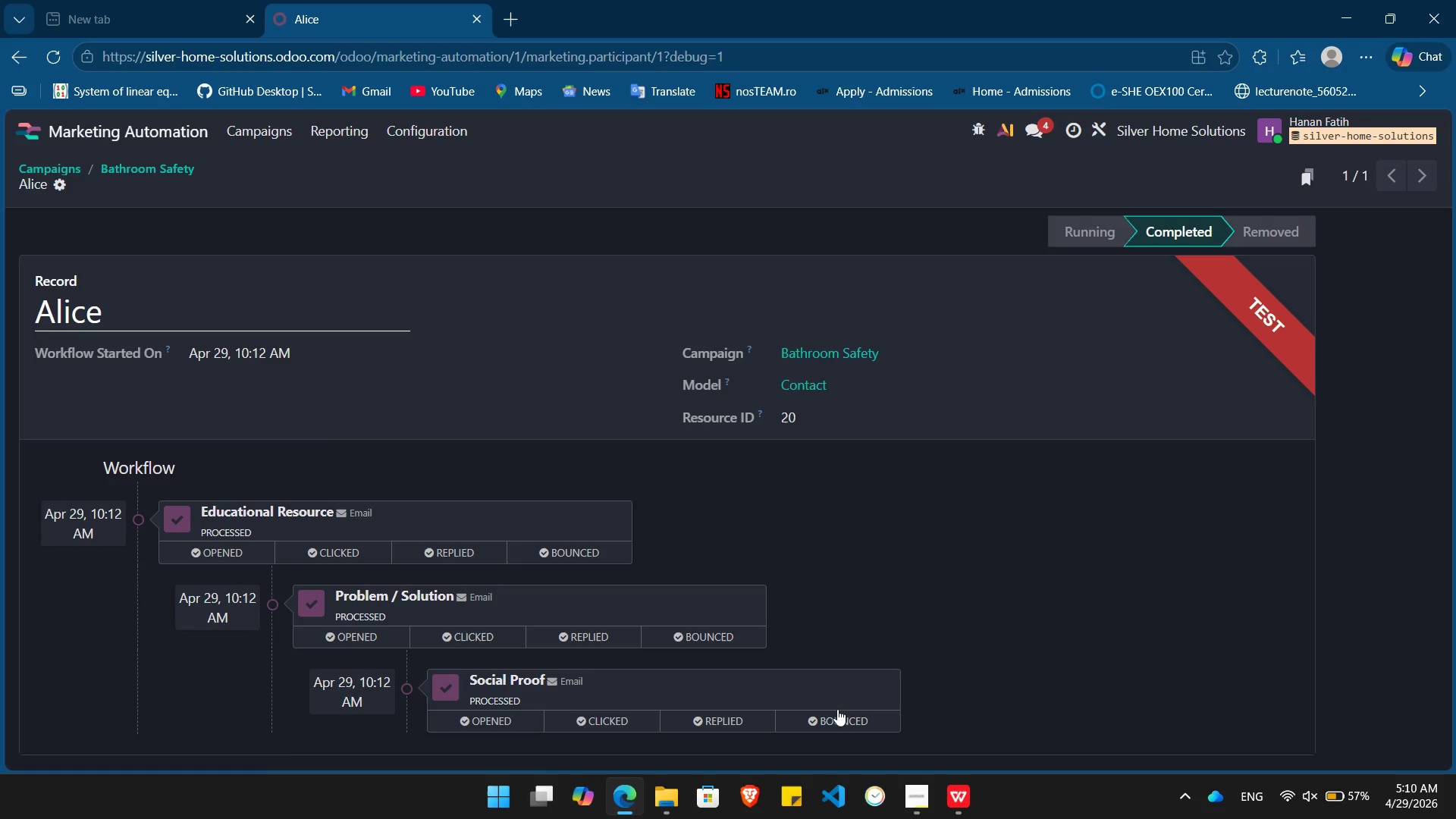 
left_click([157, 173])
 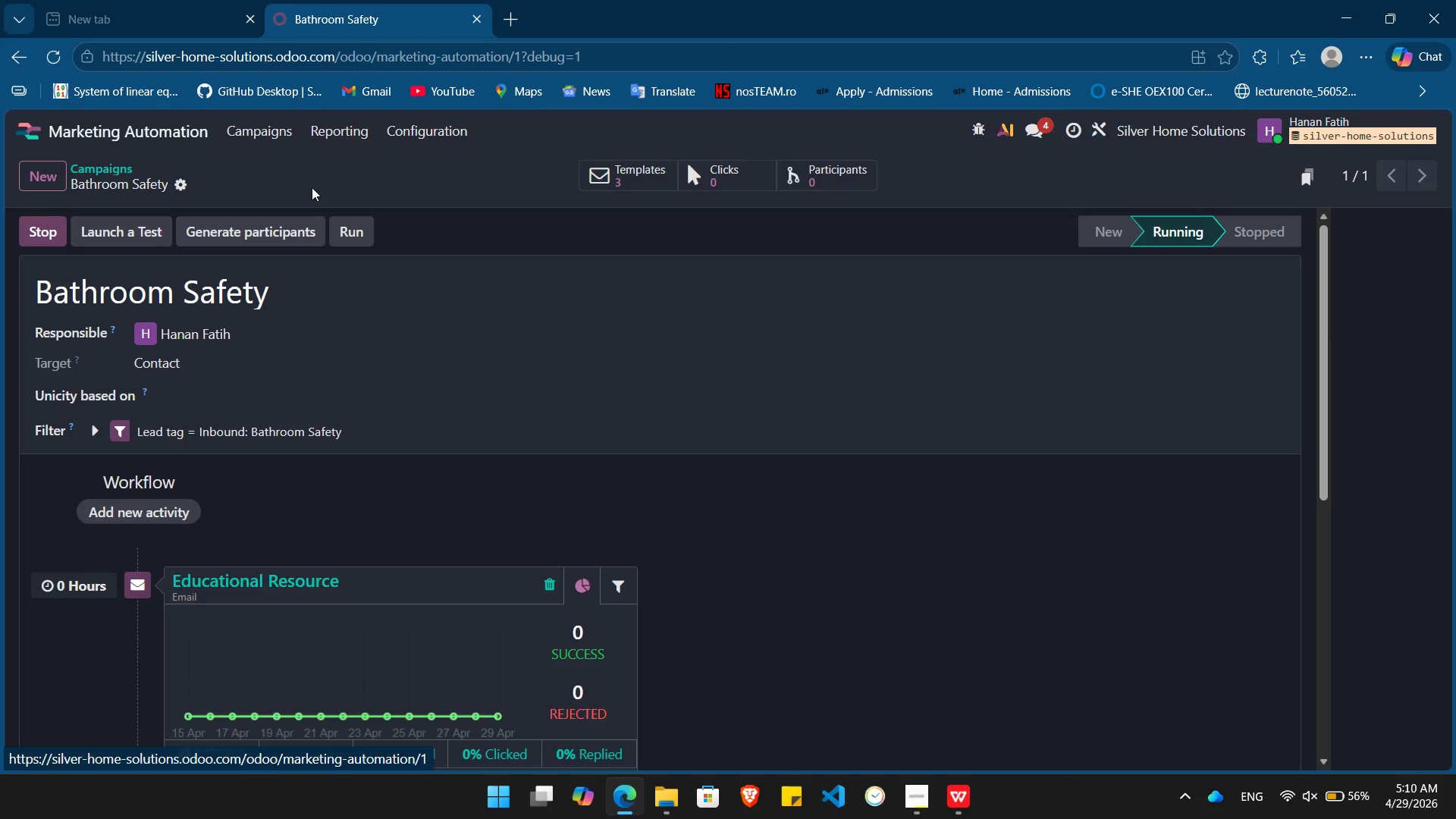 
mouse_move([481, 546])
 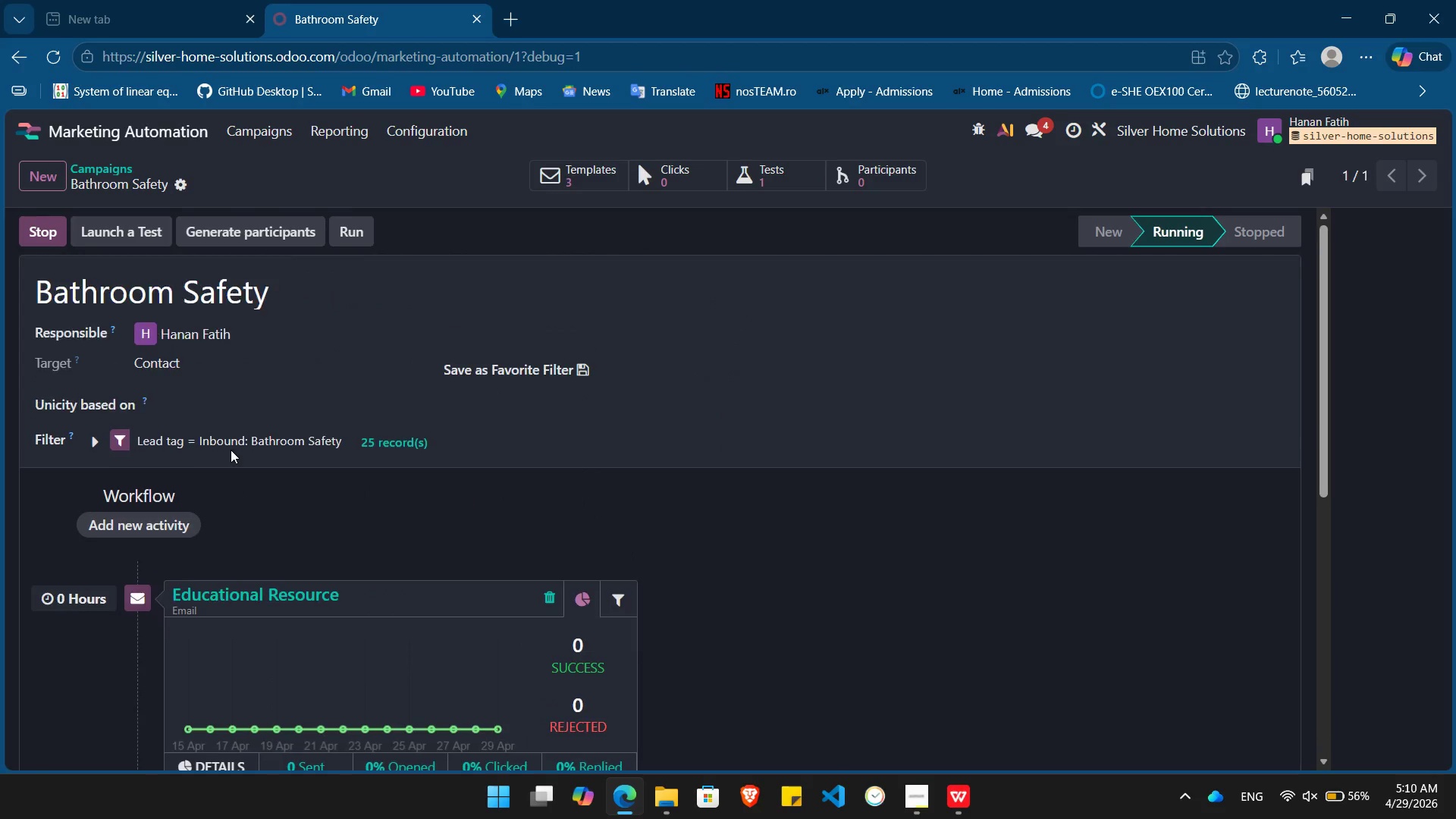 
wait(7.79)
 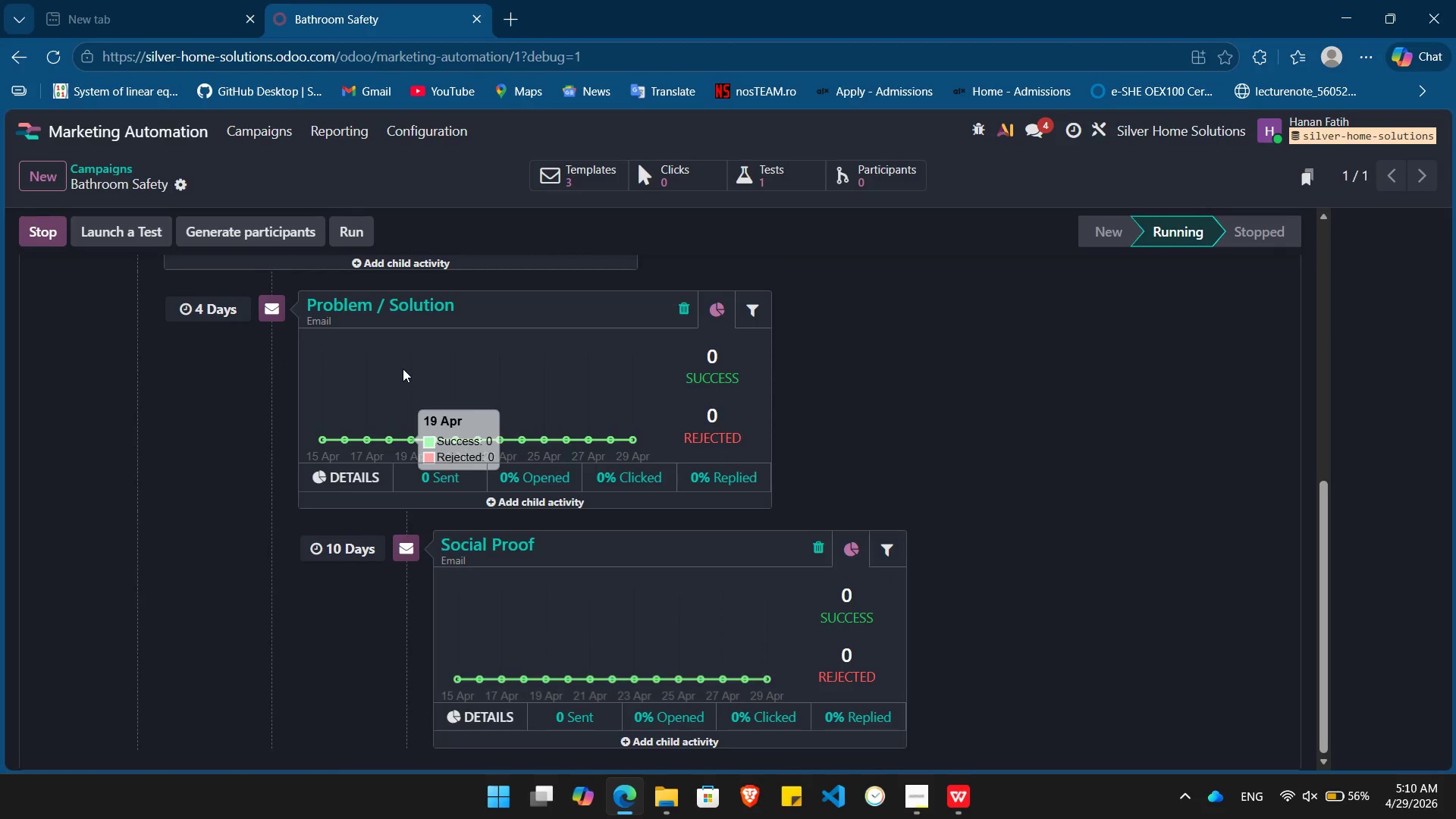 
left_click([345, 130])
 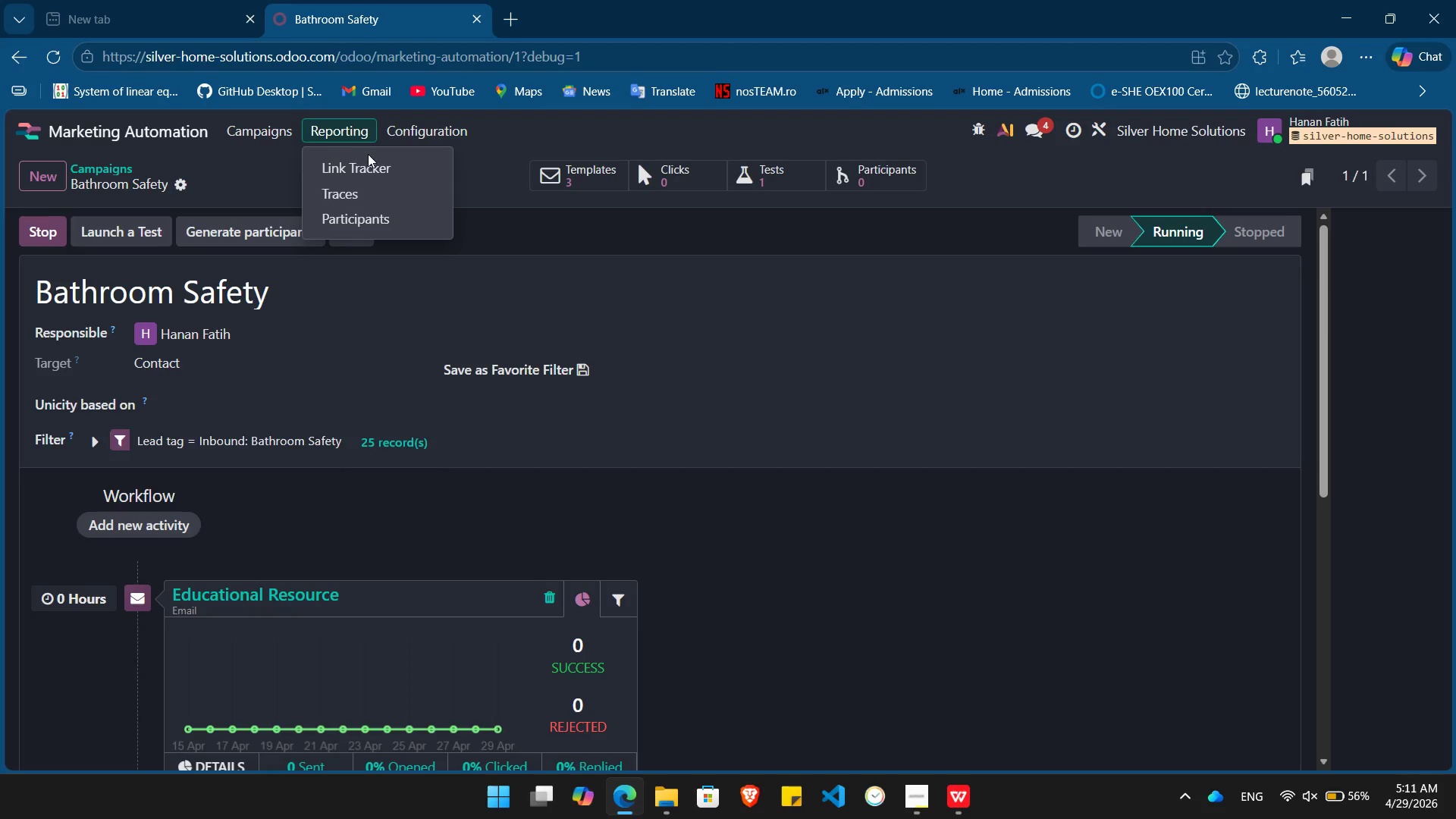 
left_click([371, 164])
 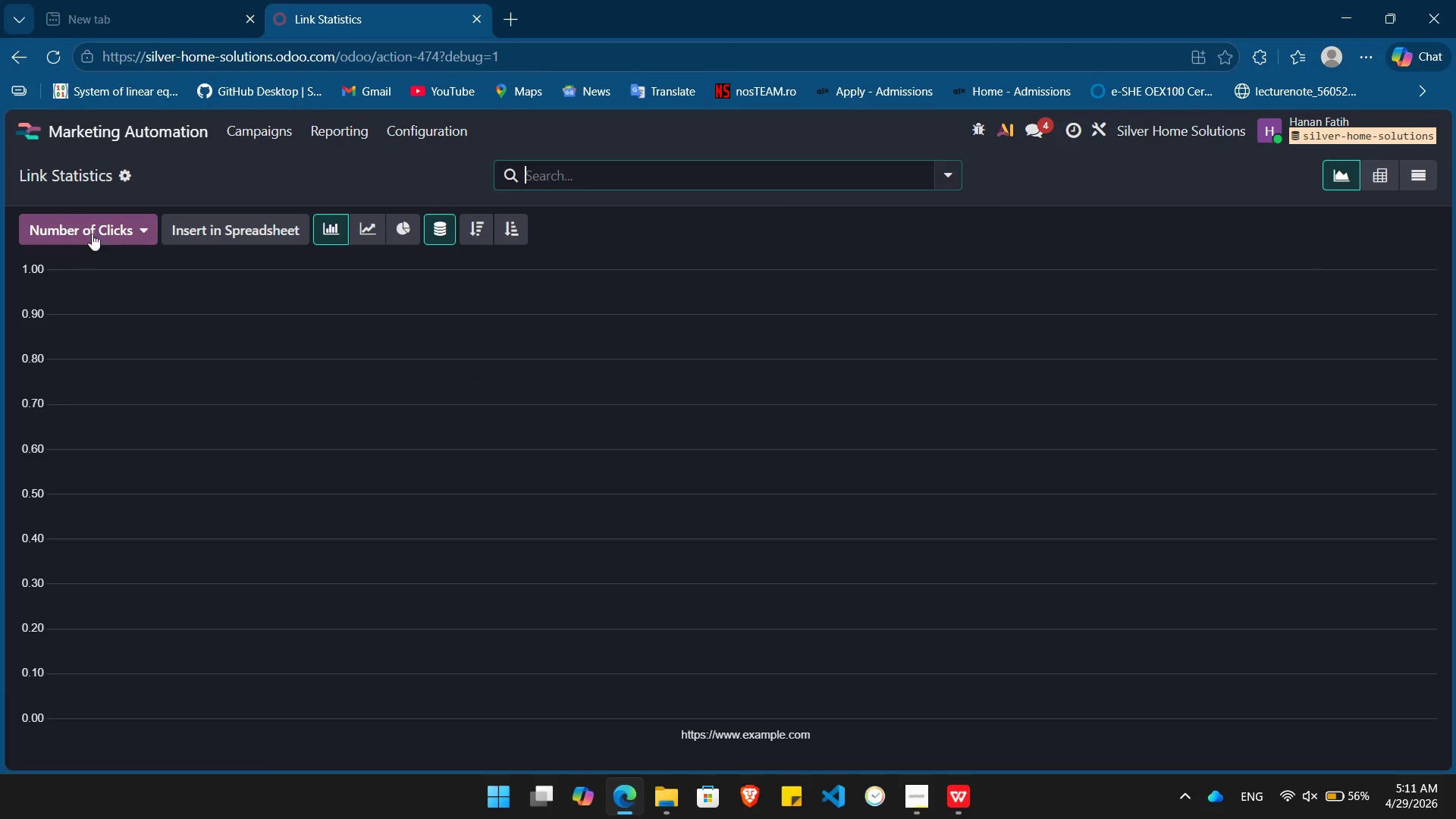 
left_click([112, 228])
 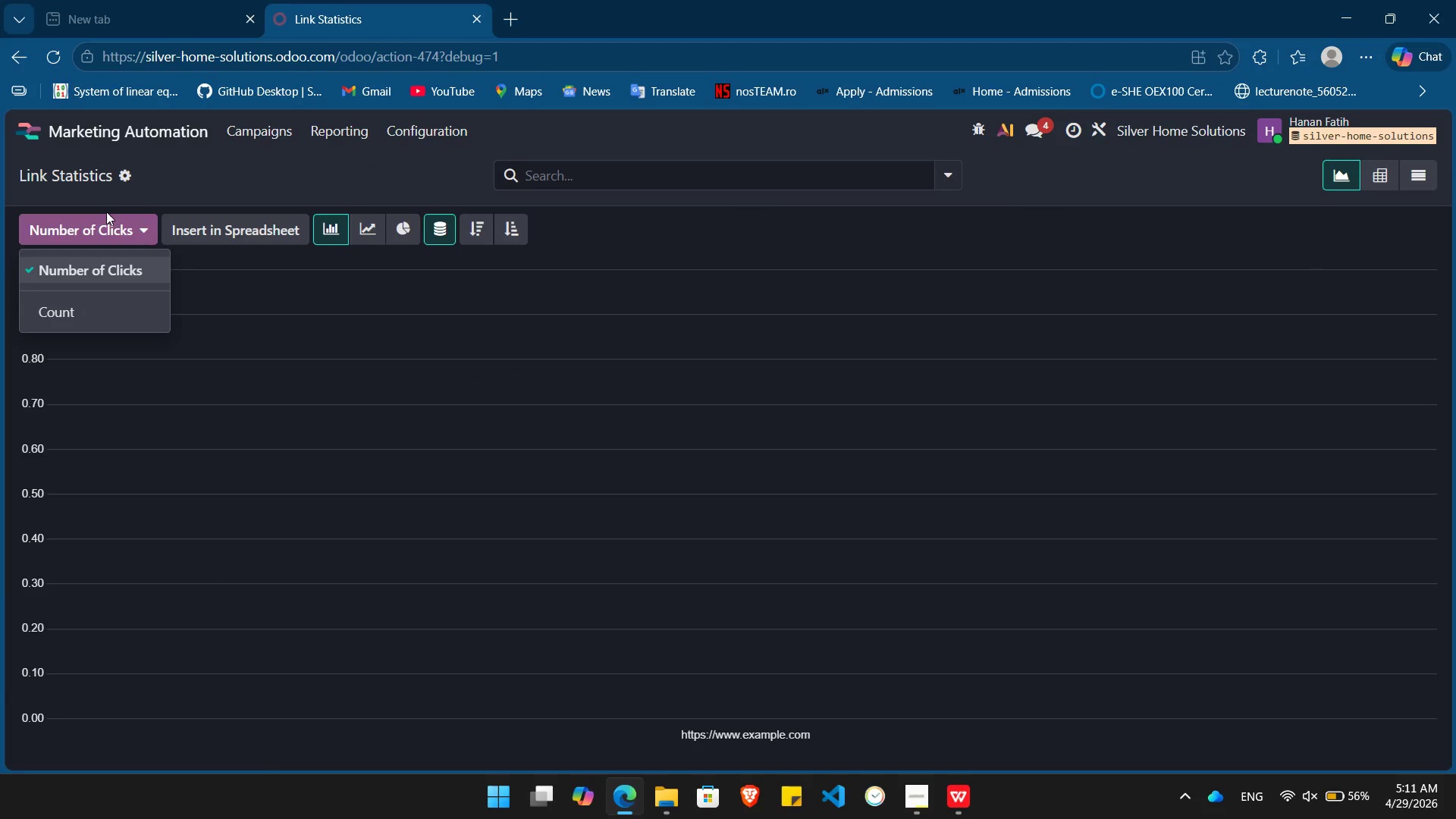 
left_click([213, 174])
 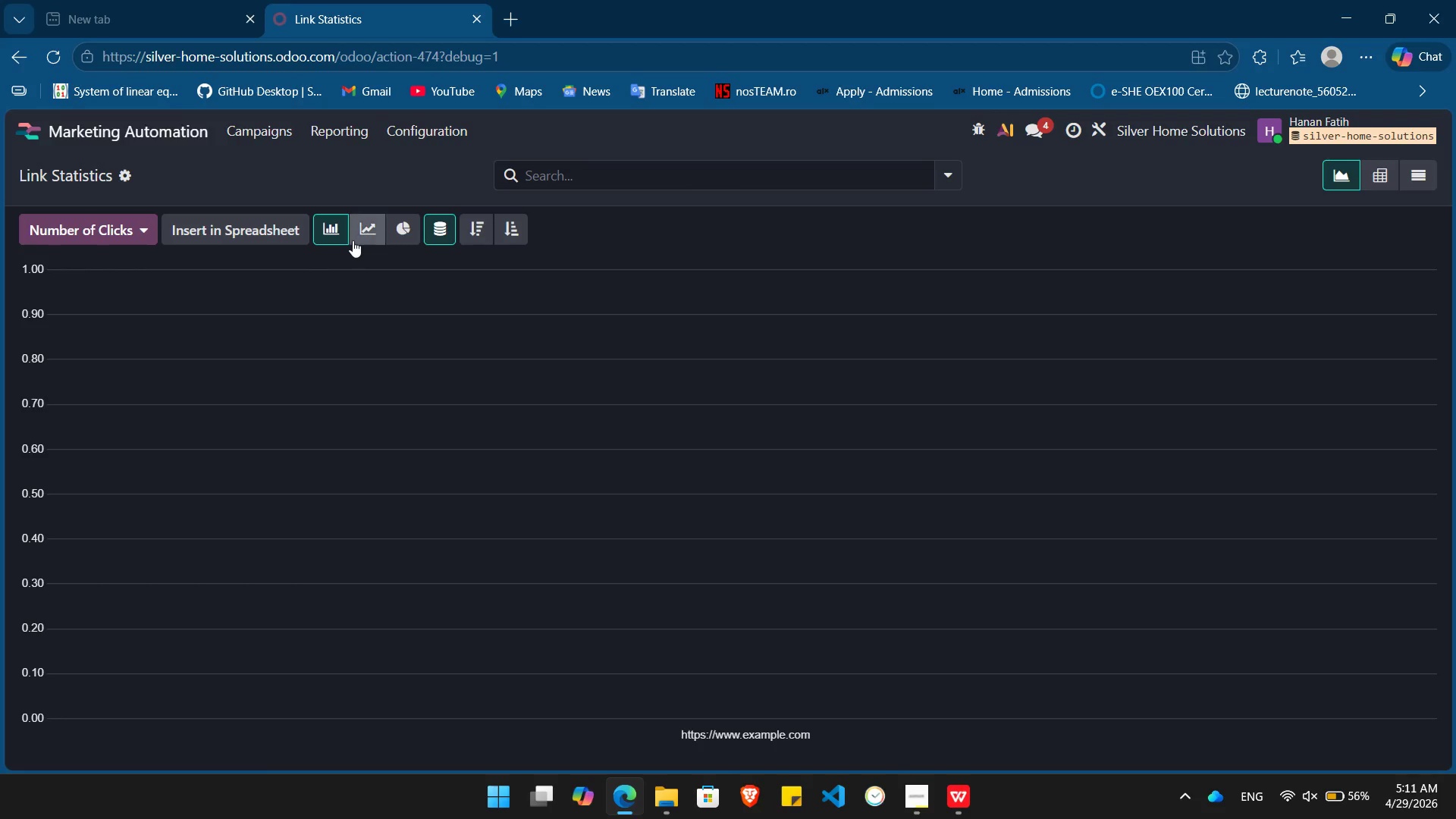 
left_click([359, 237])
 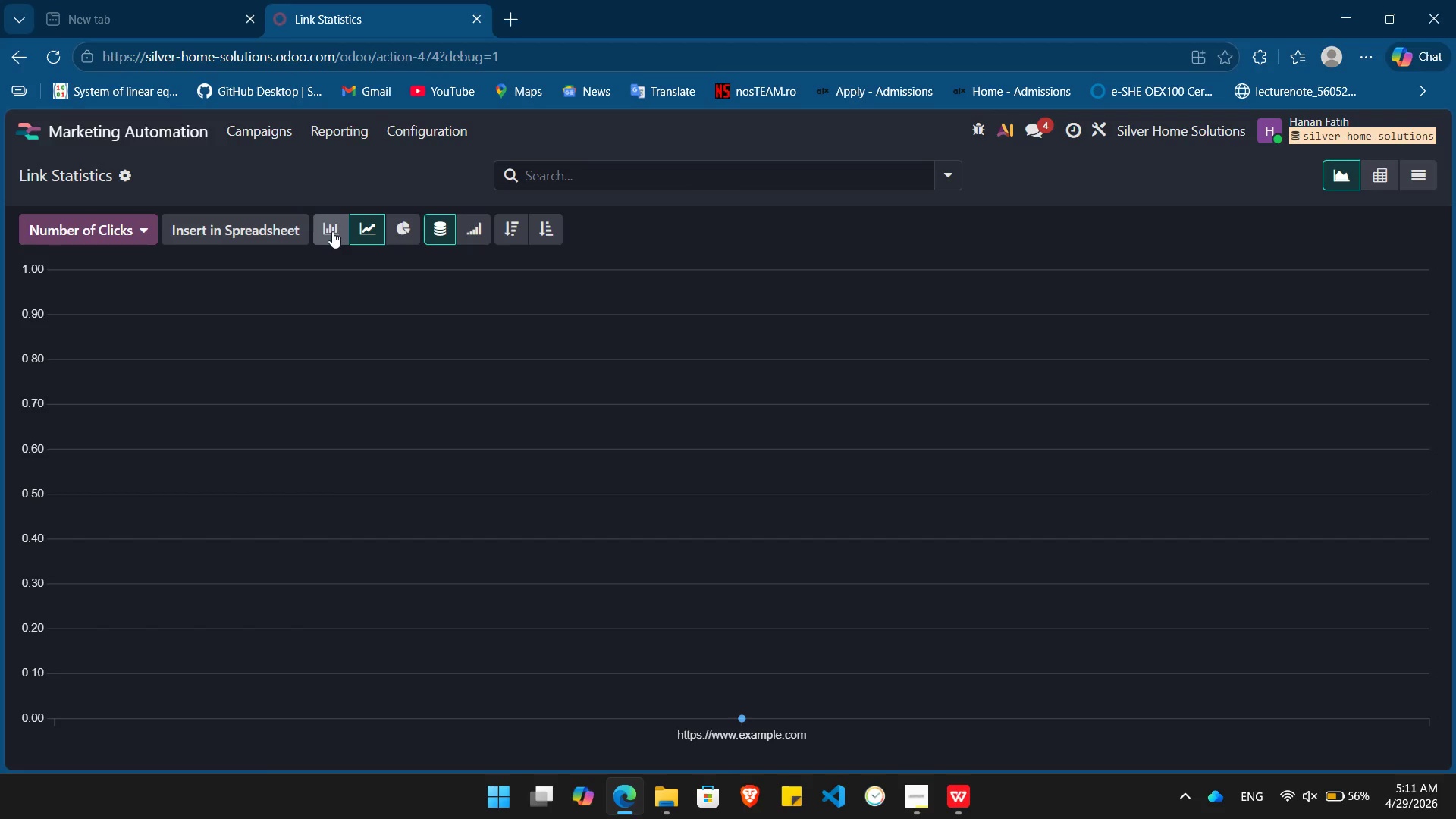 
left_click([332, 231])
 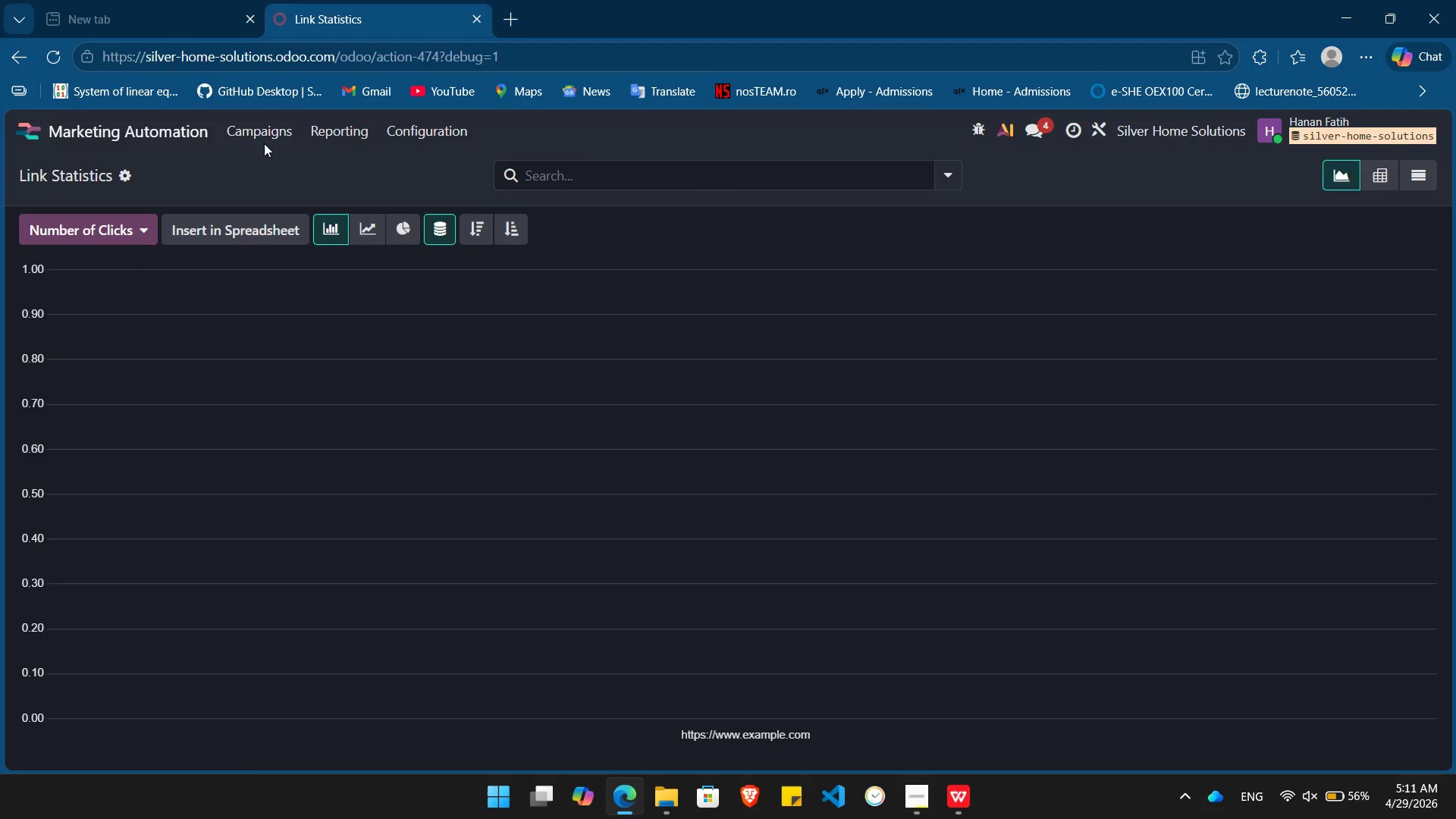 
left_click([268, 138])
 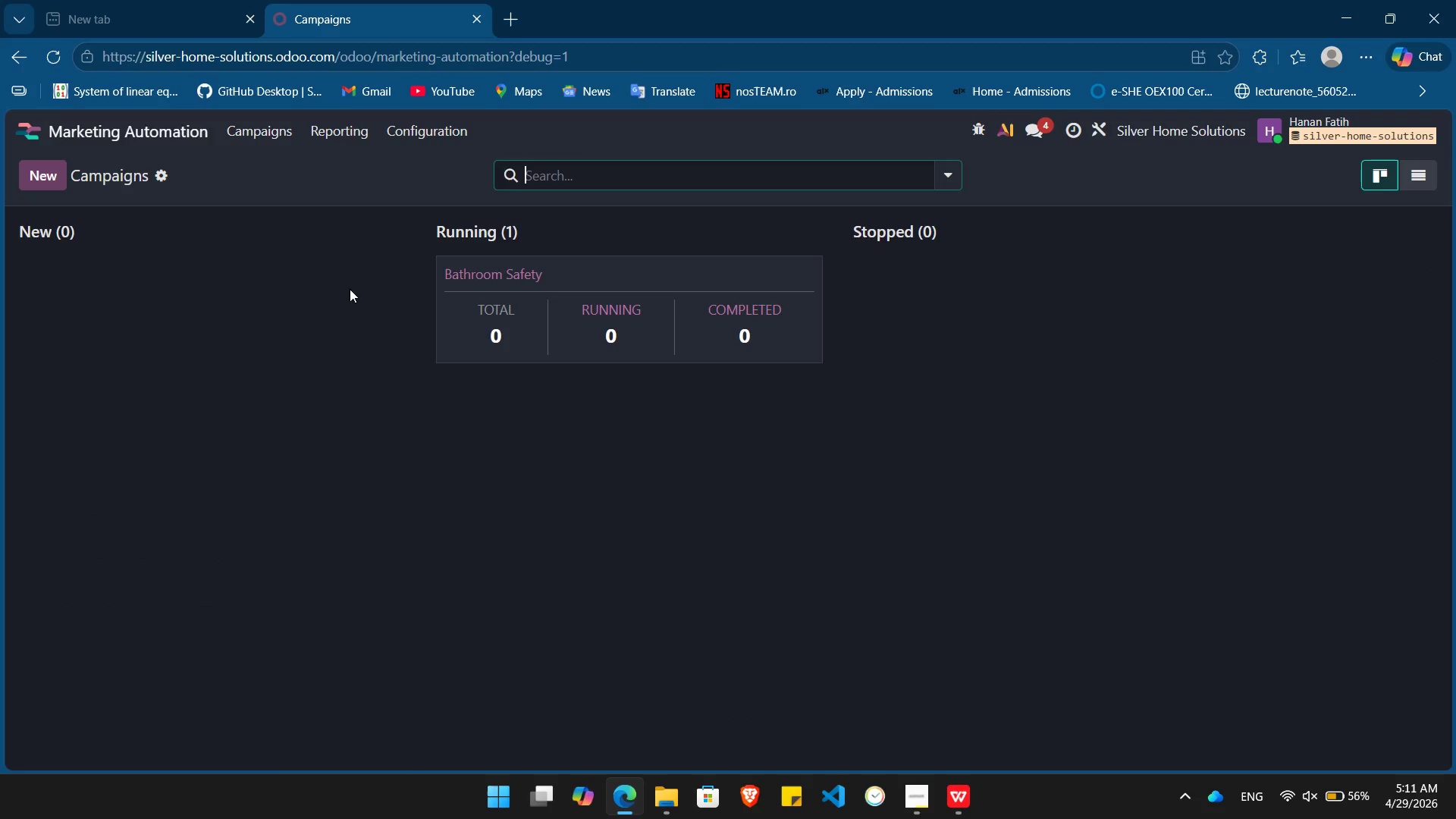 
left_click([547, 291])
 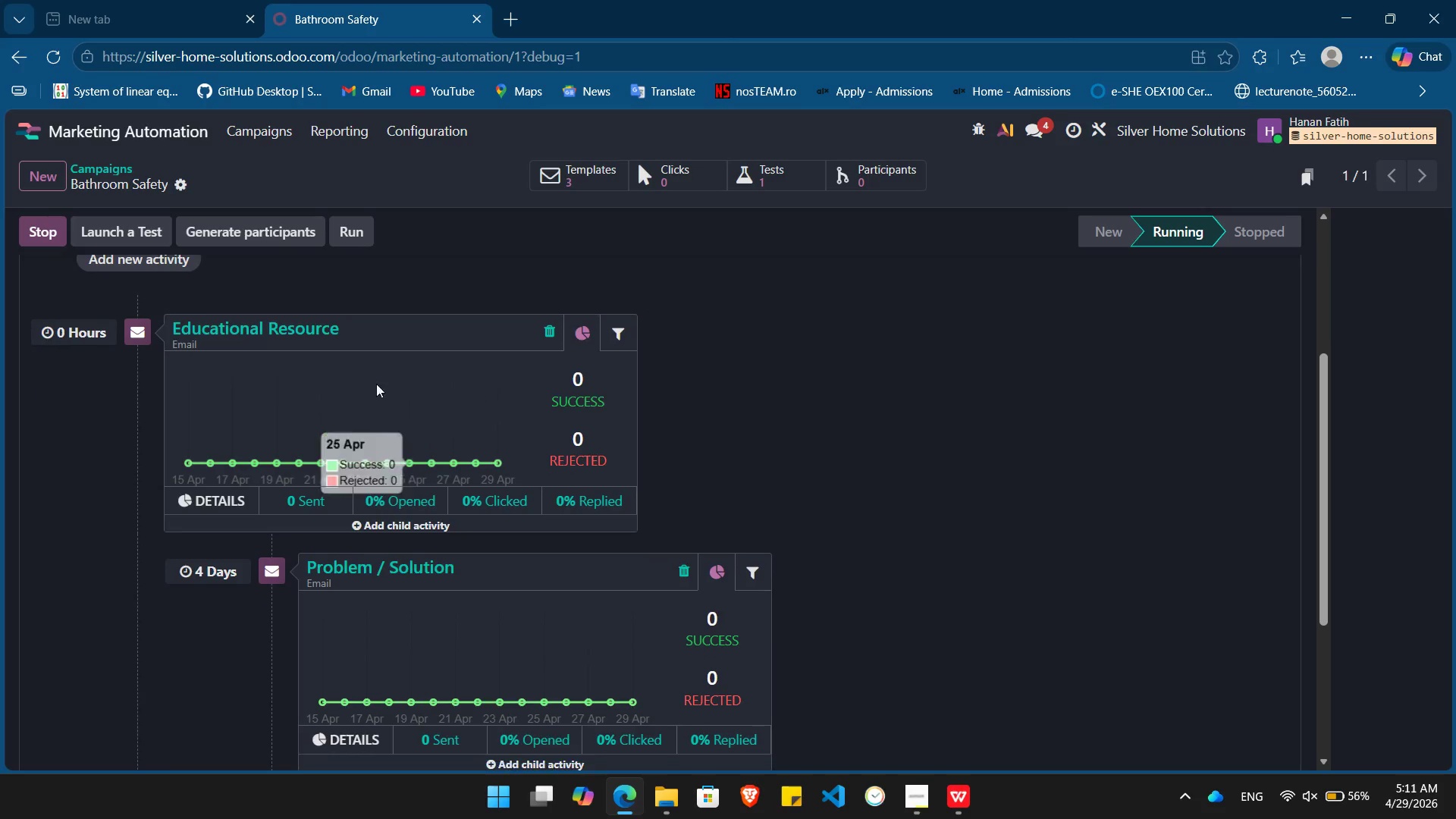 
wait(7.42)
 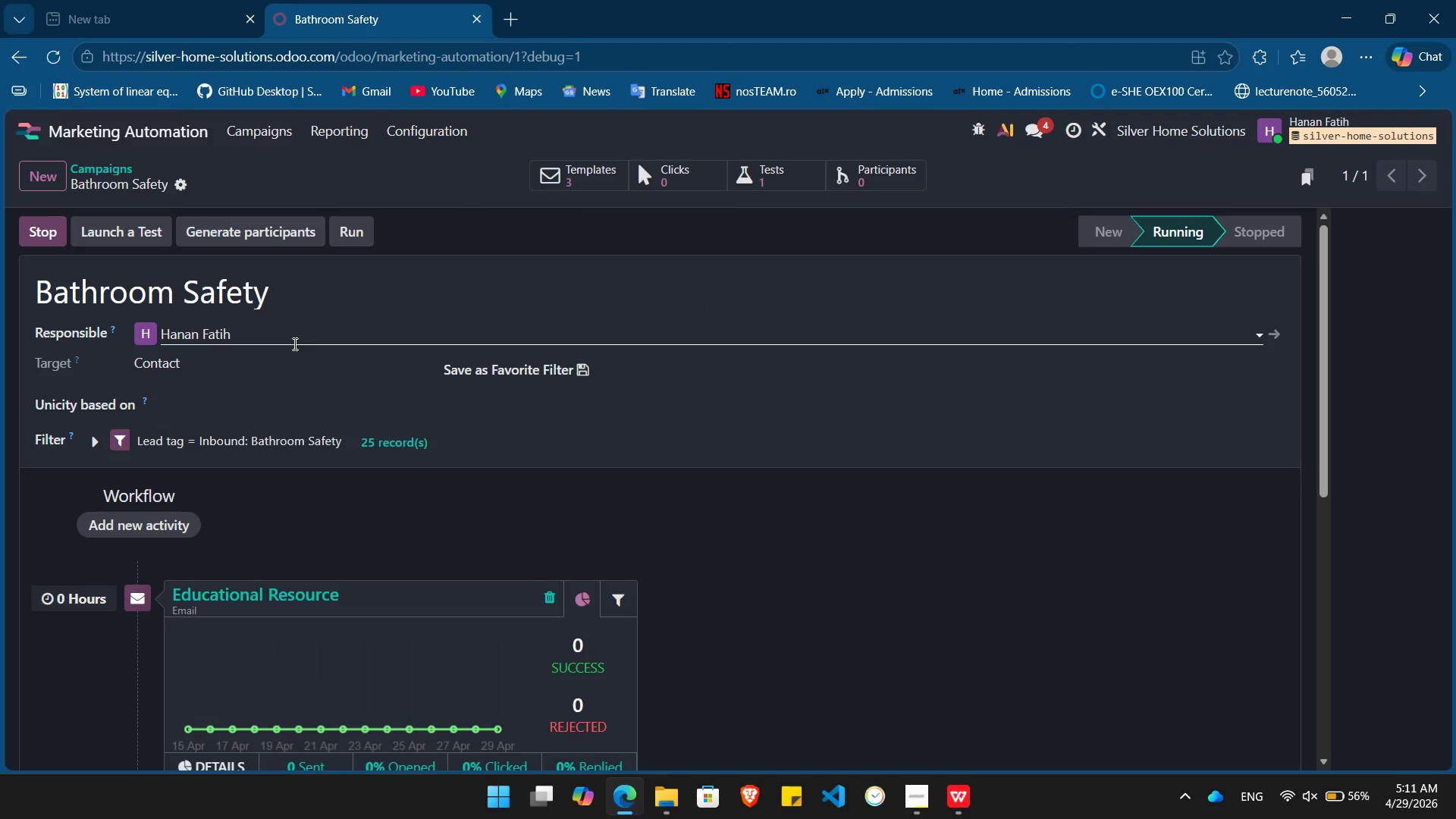 
double_click([279, 329])
 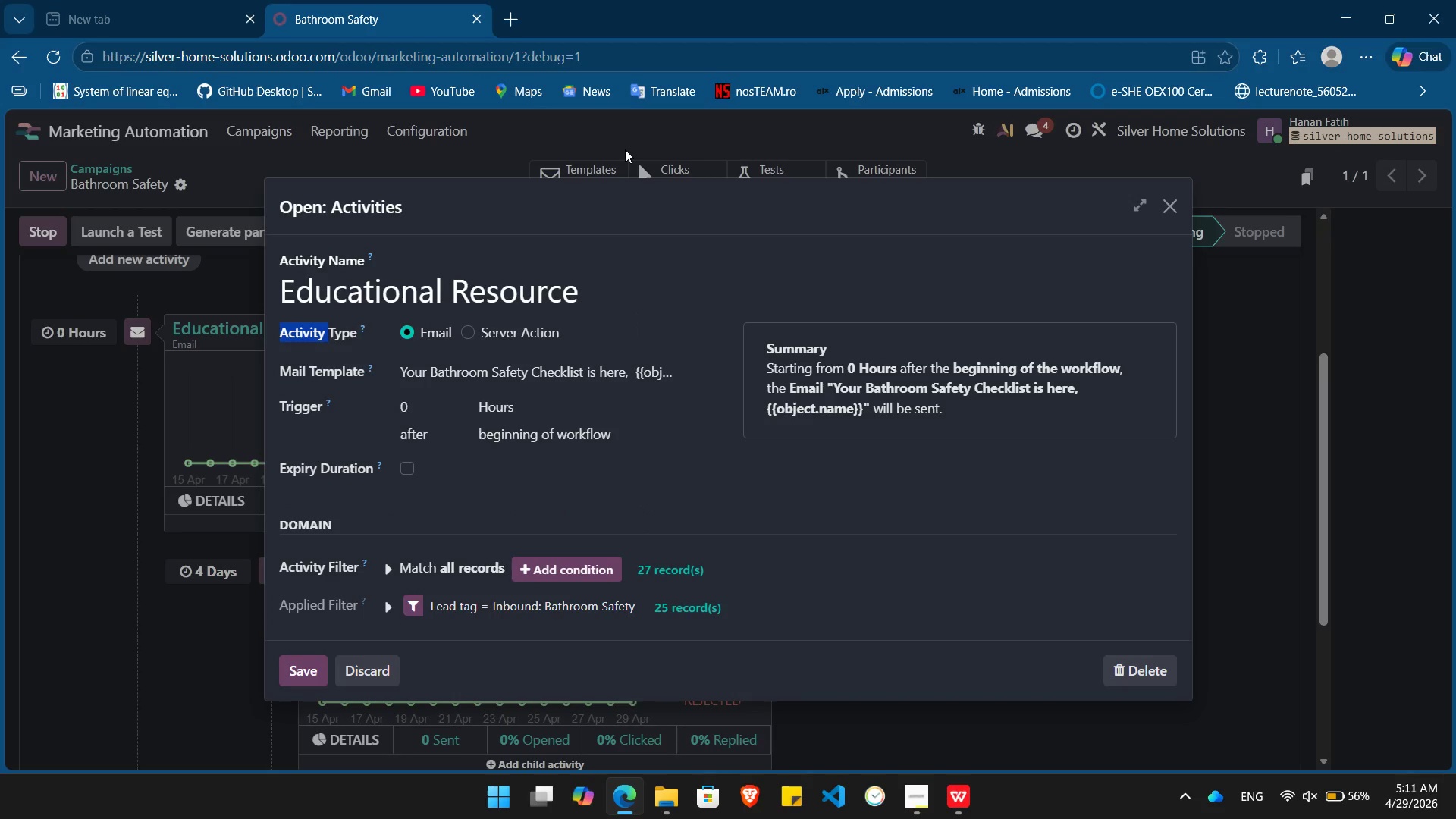 
left_click([517, 137])
 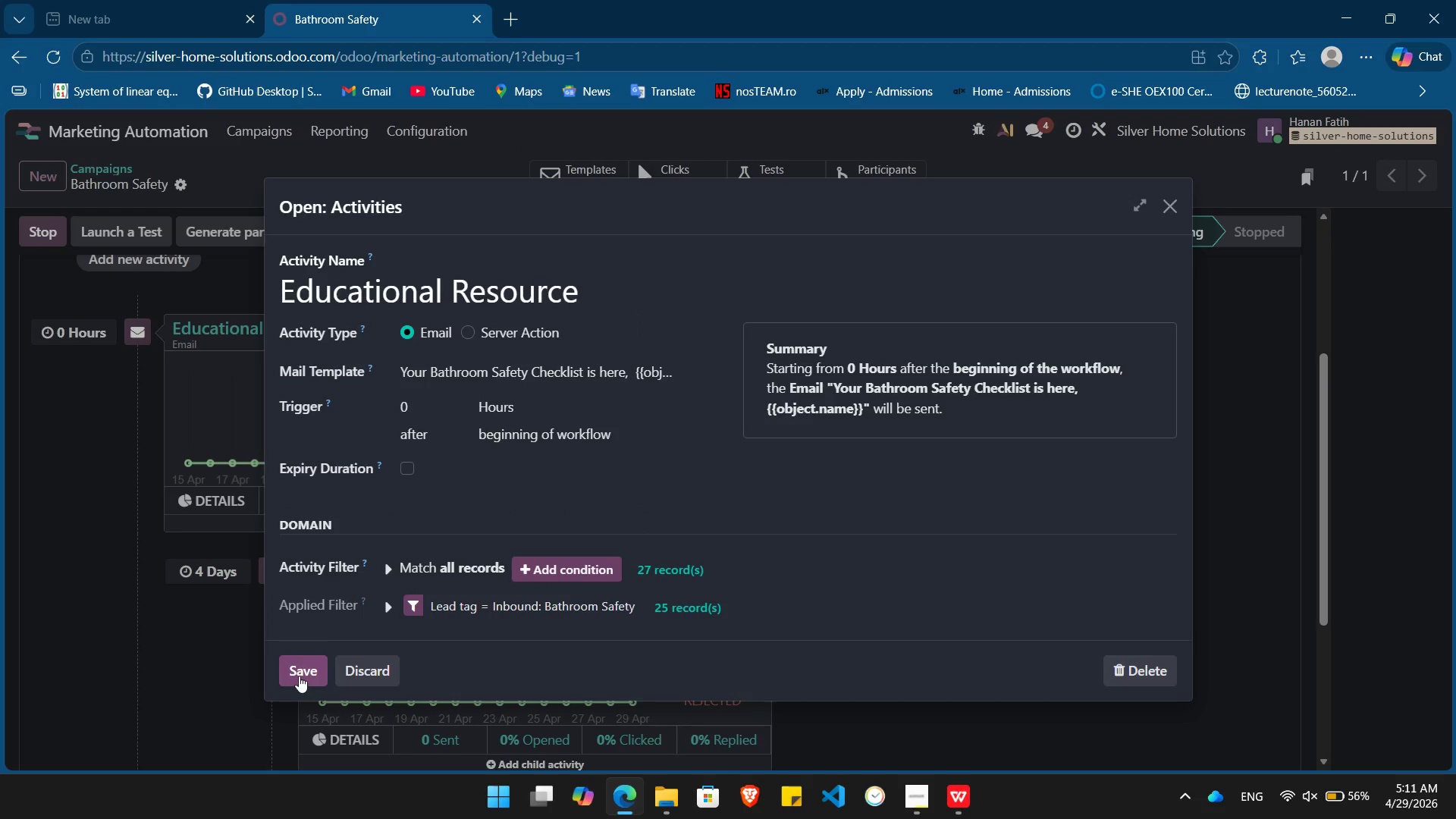 
left_click([299, 676])
 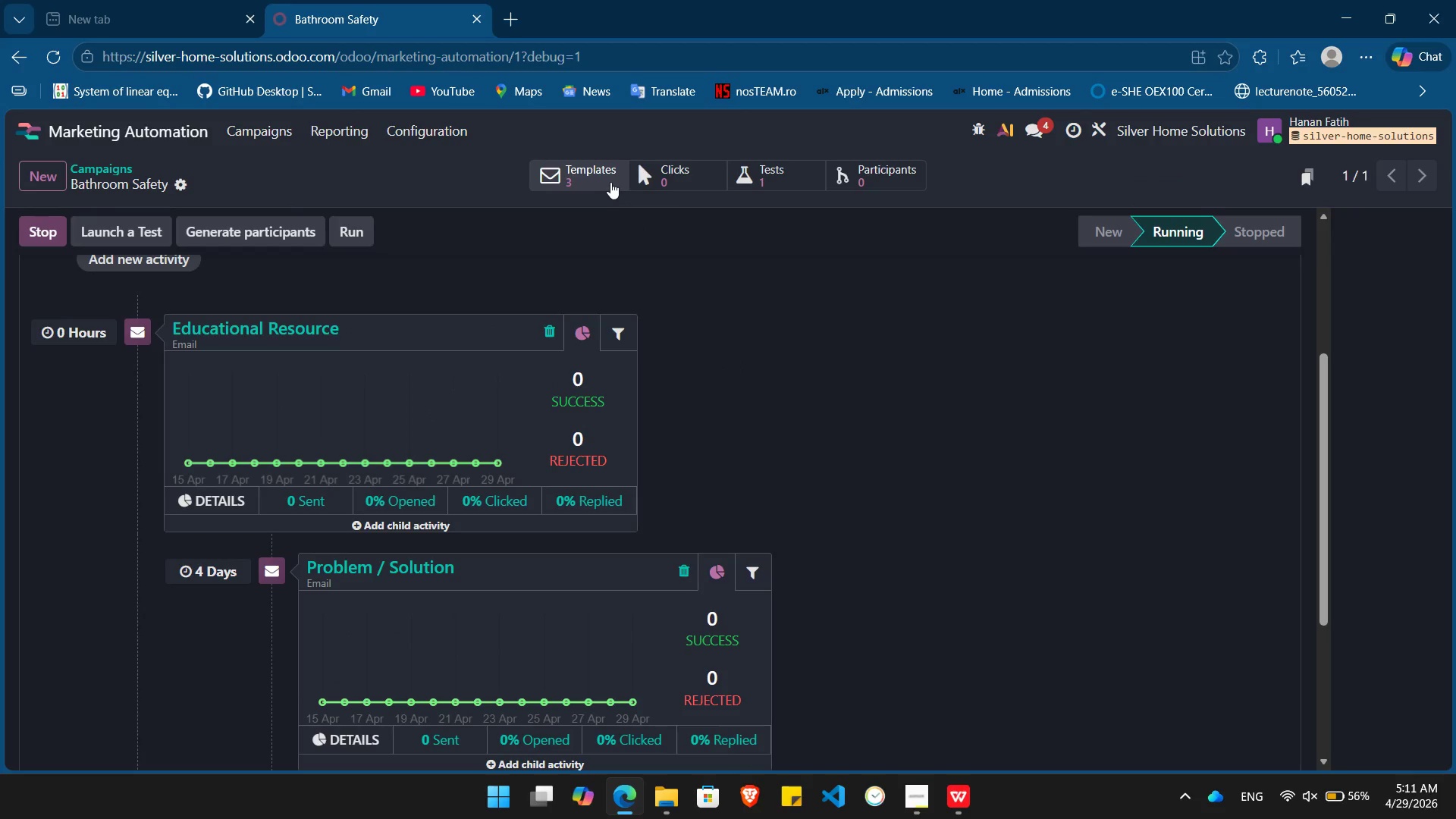 
left_click([608, 181])
 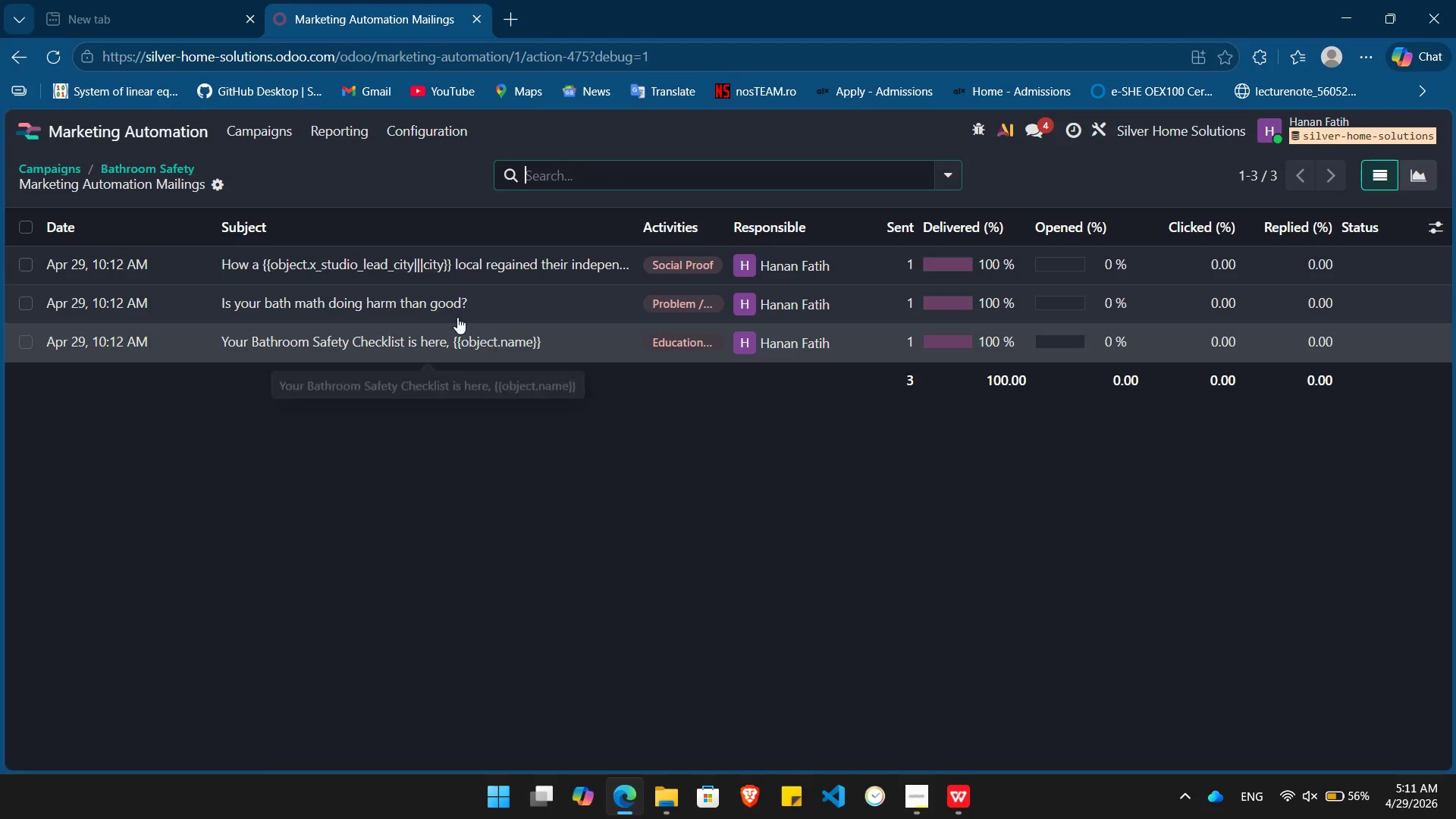 
wait(5.44)
 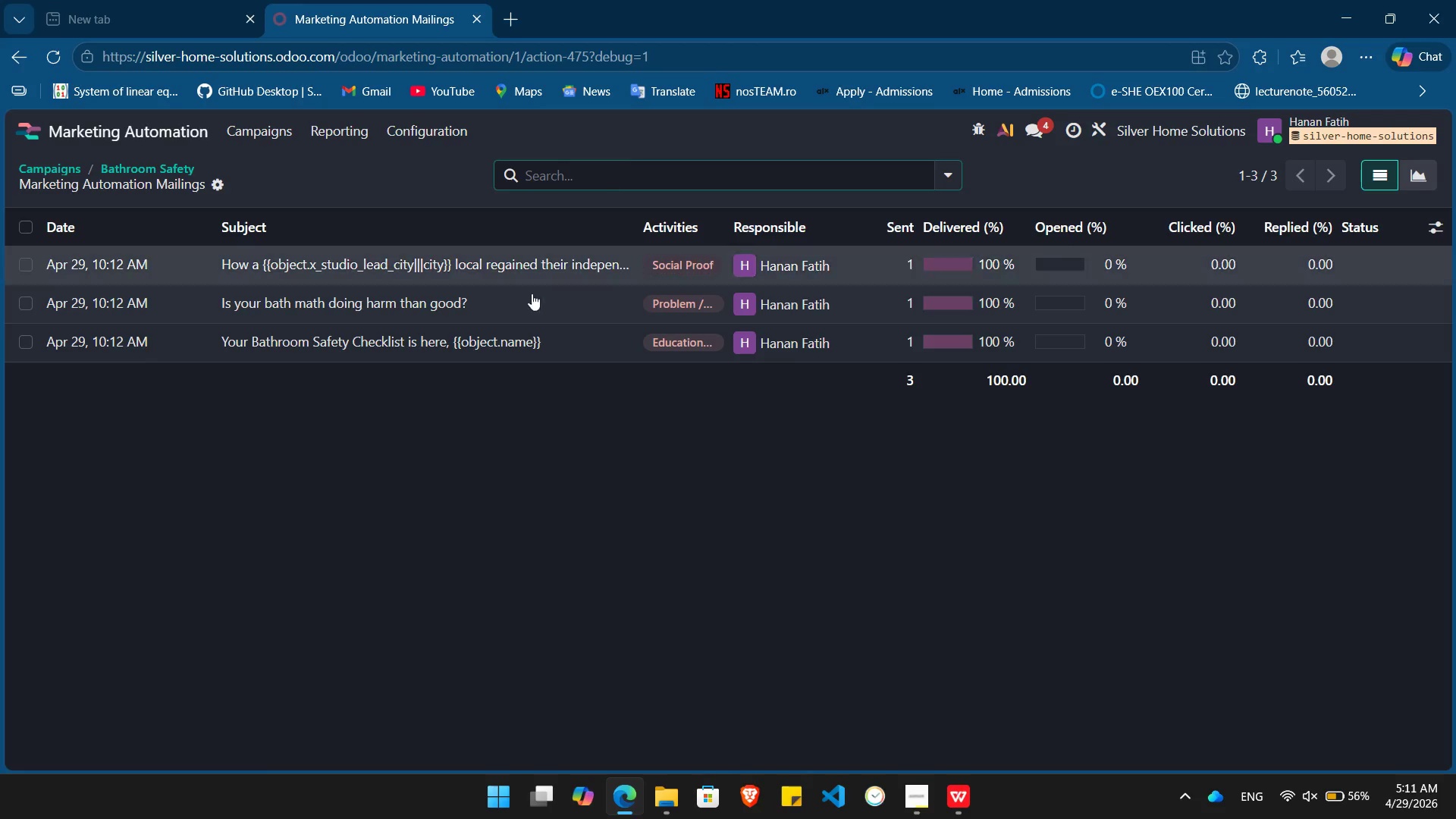 
left_click([466, 277])
 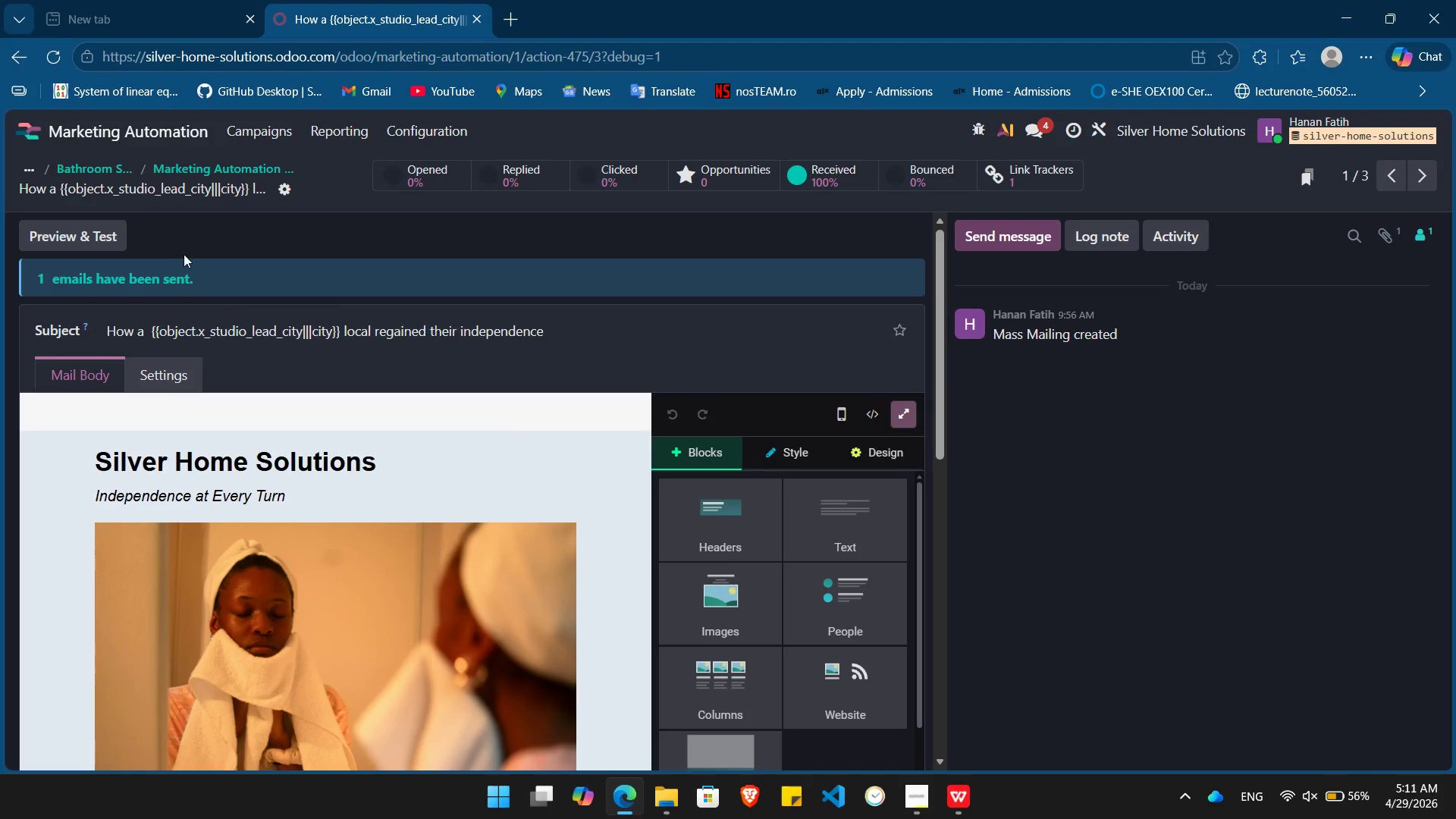 
left_click([102, 241])
 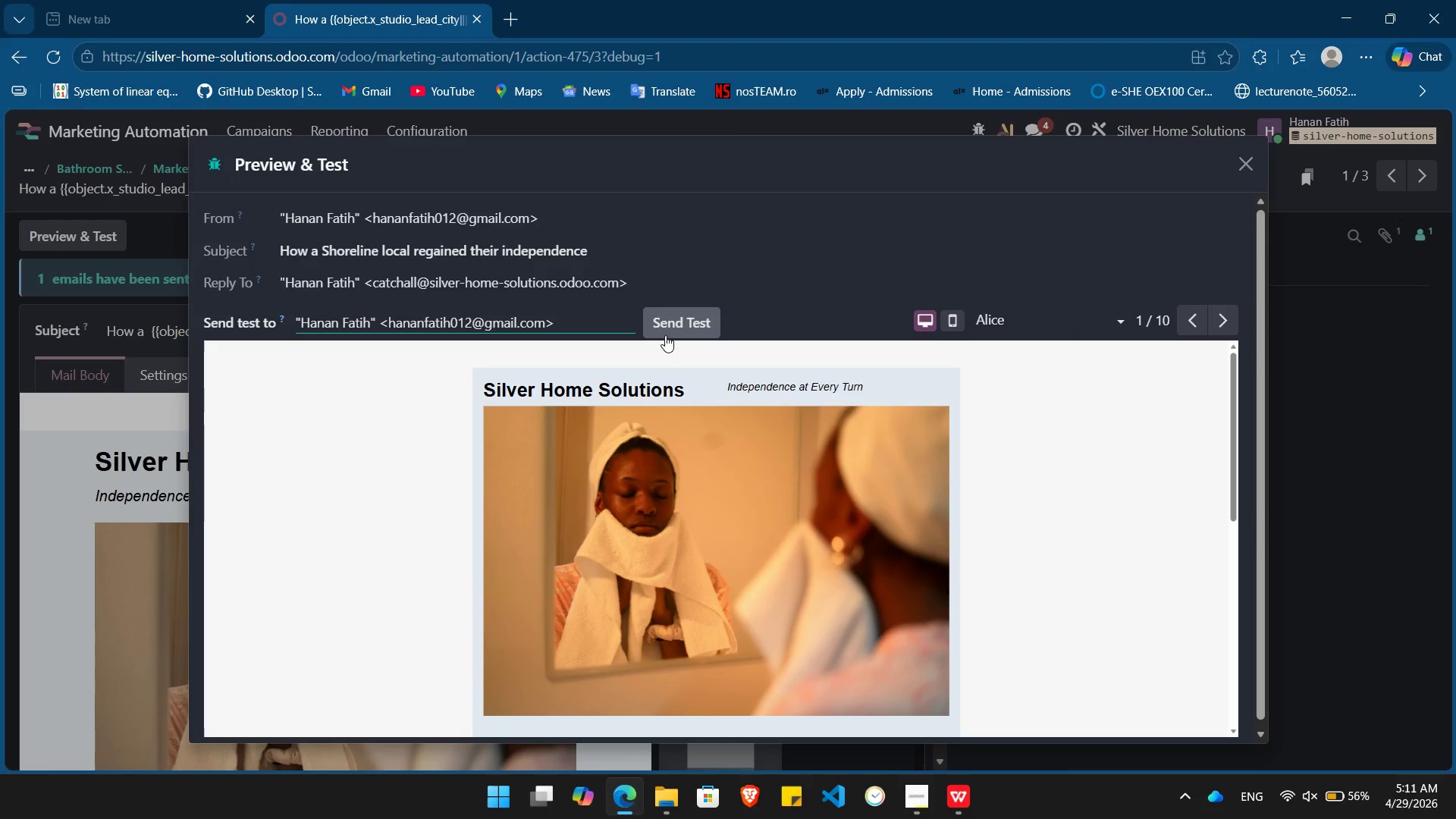 
left_click([676, 323])
 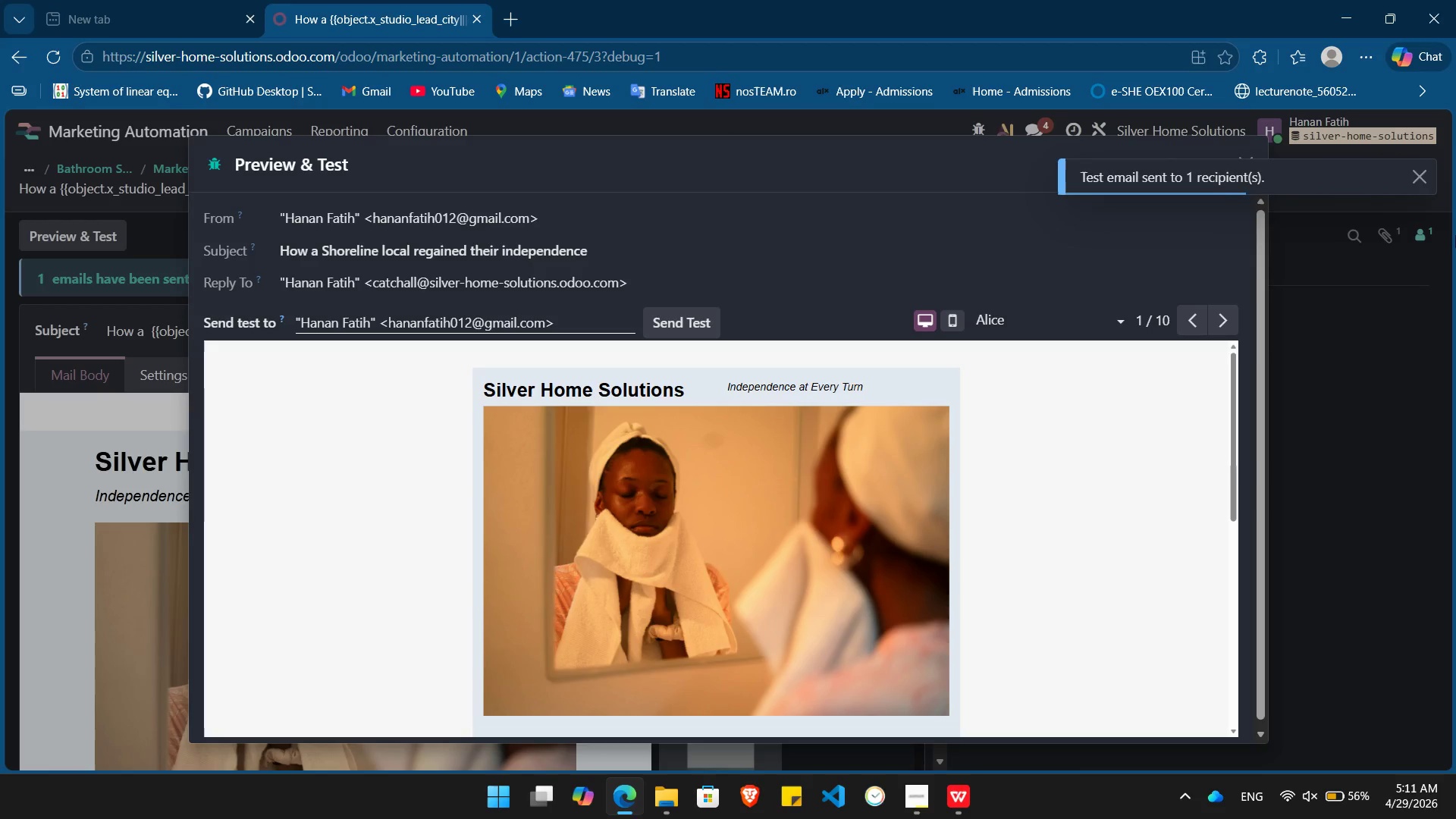 
wait(6.27)
 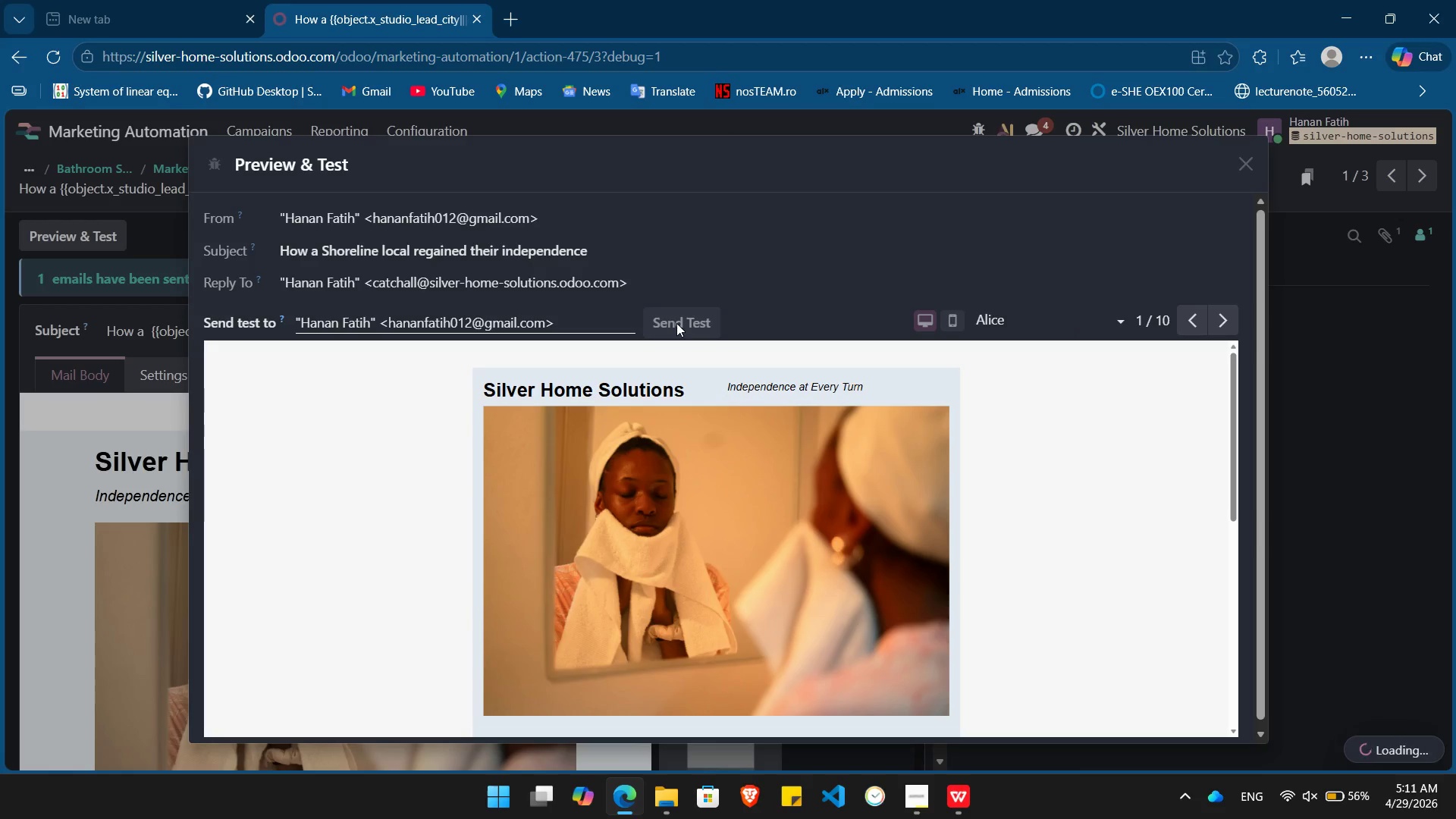 
left_click([1420, 174])
 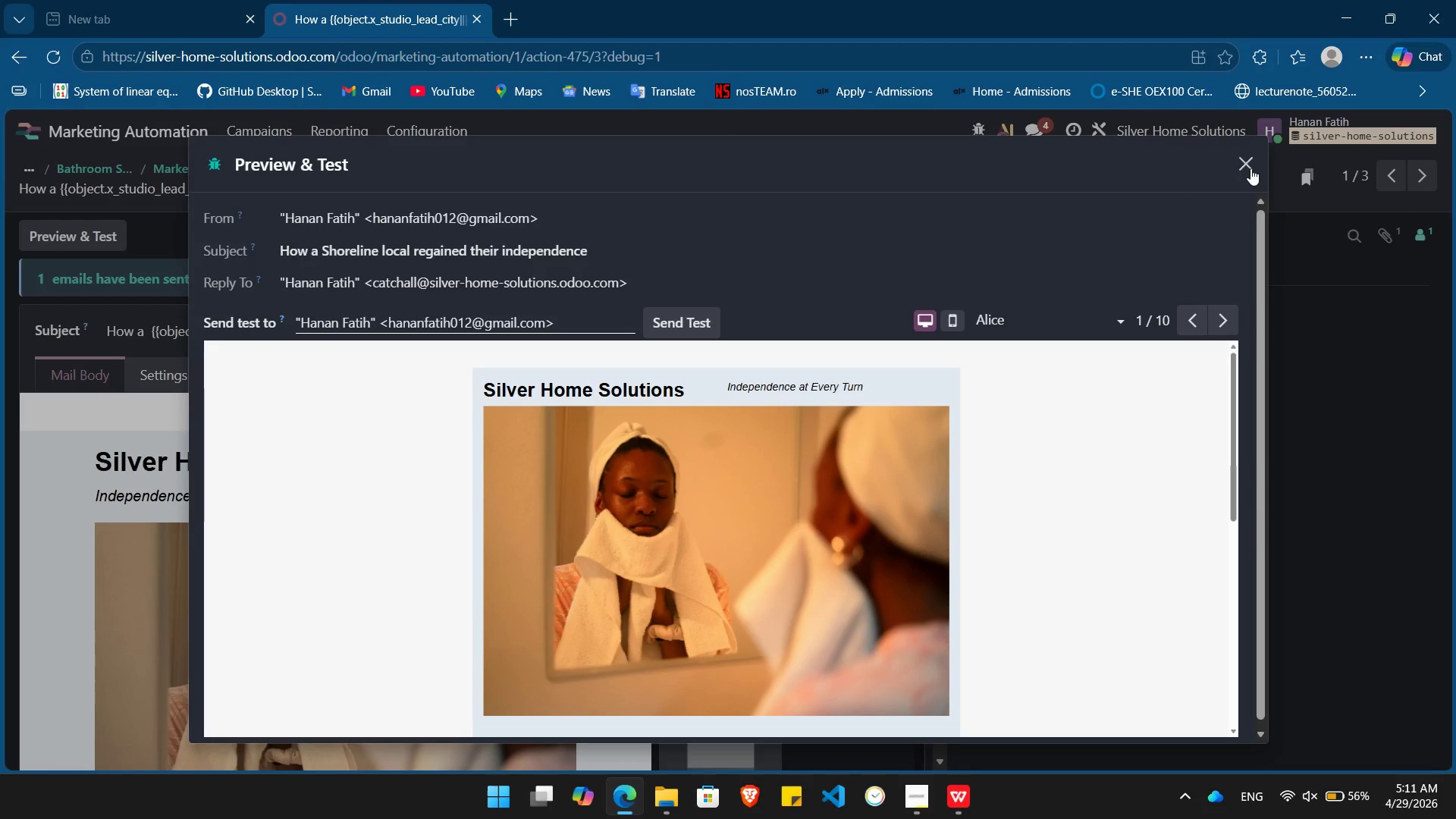 
left_click([1250, 168])
 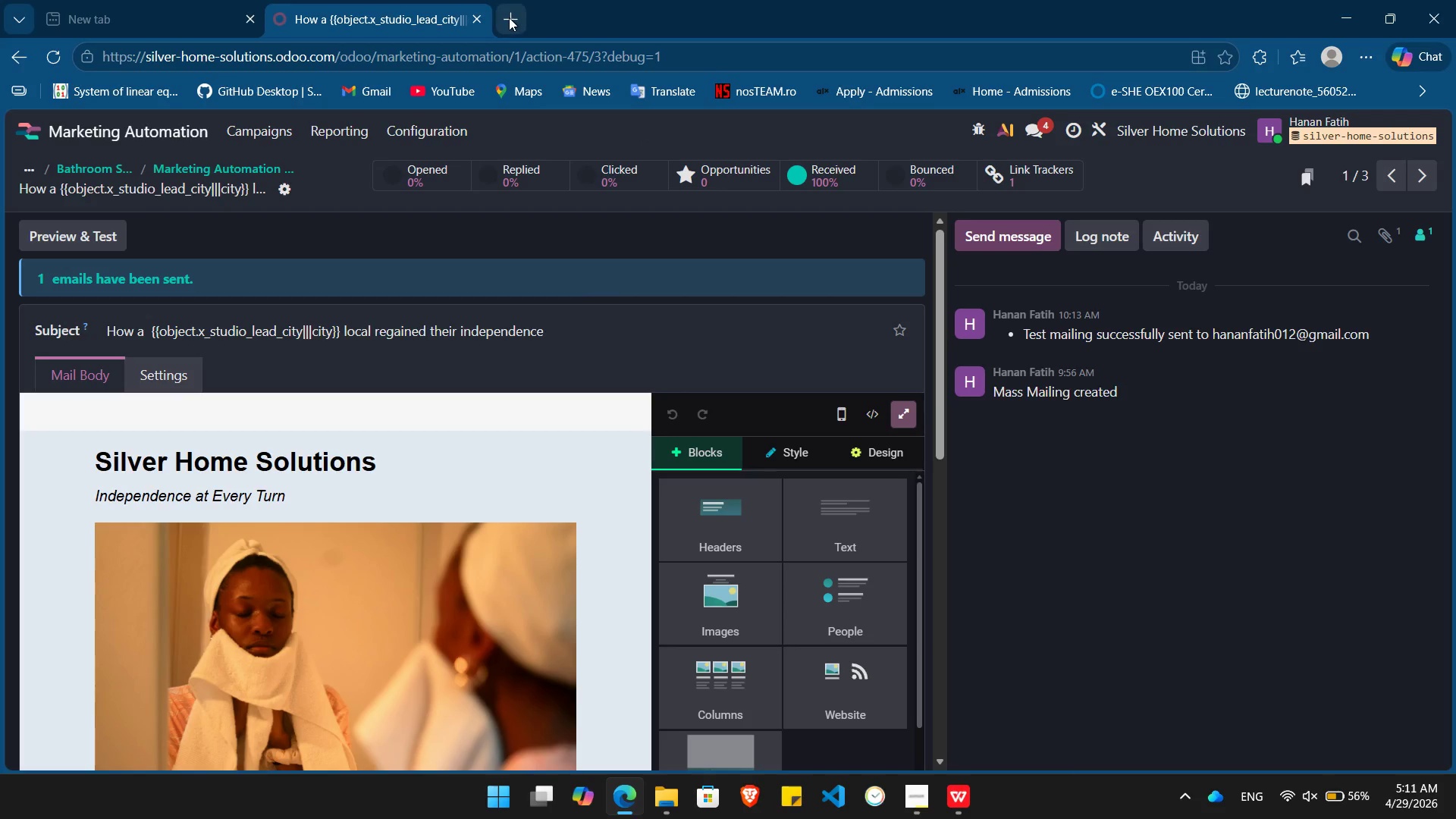 
left_click([509, 17])
 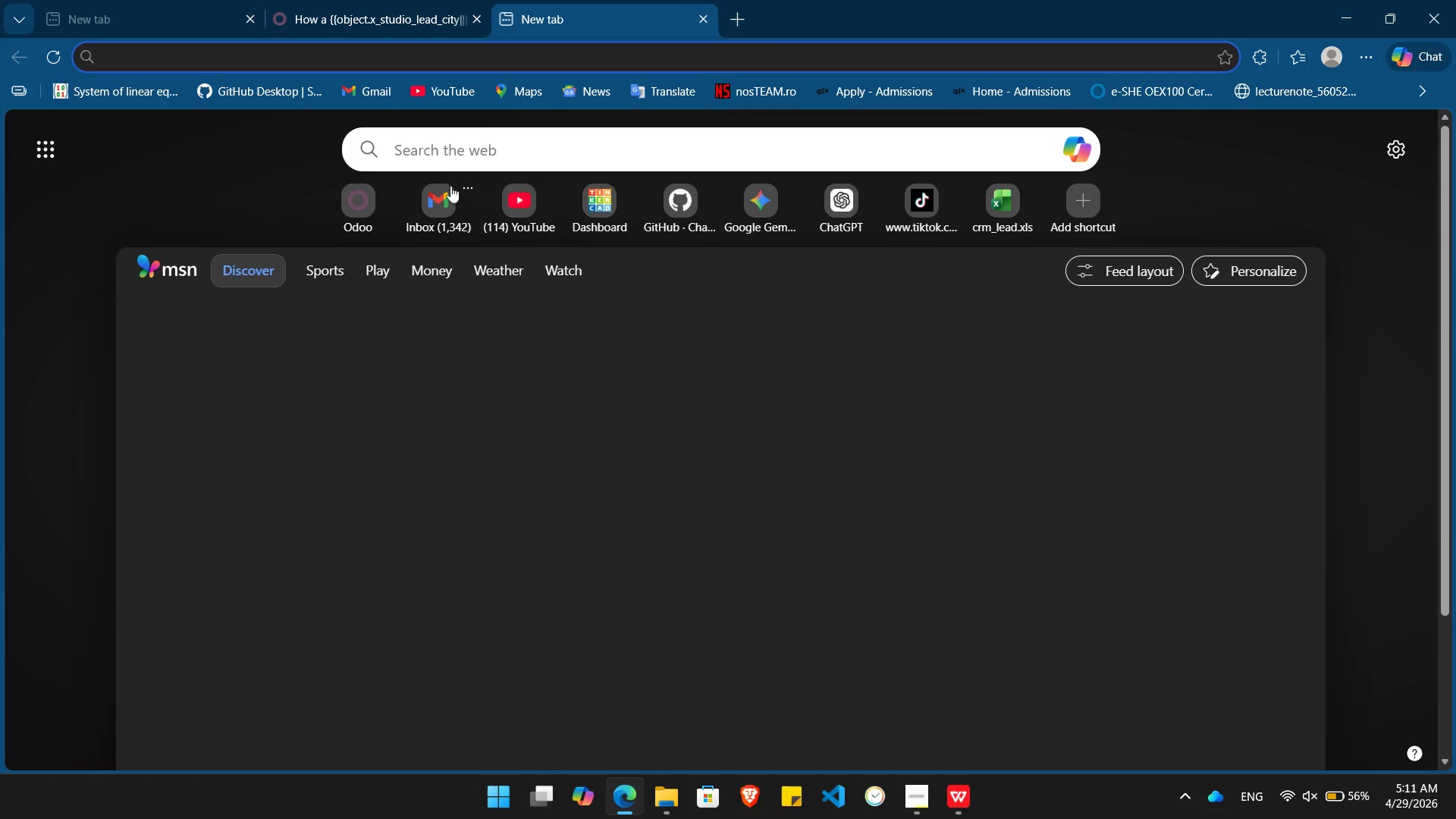 
left_click([428, 207])
 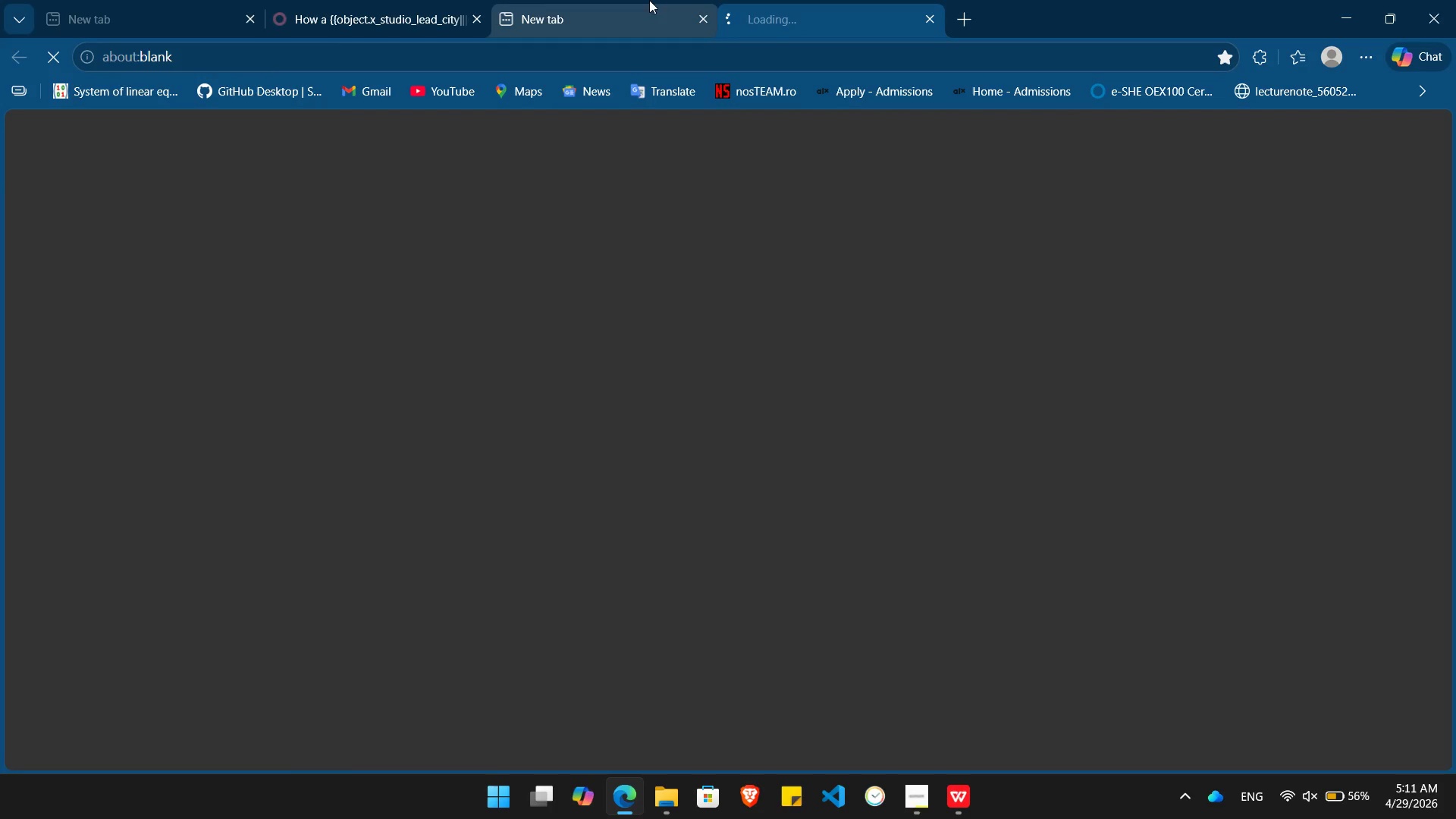 
mouse_move([696, 30])
 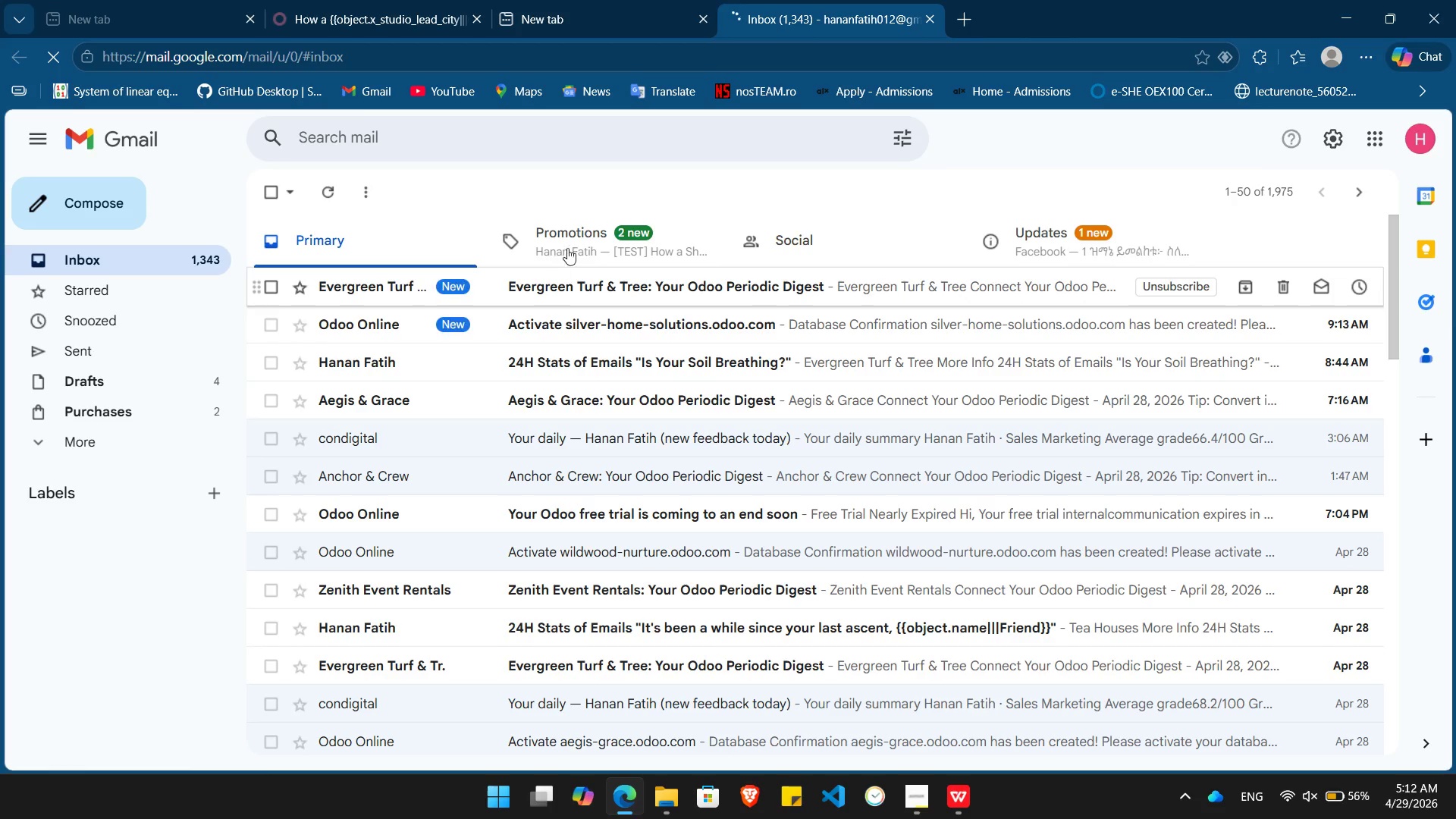 
left_click([594, 236])
 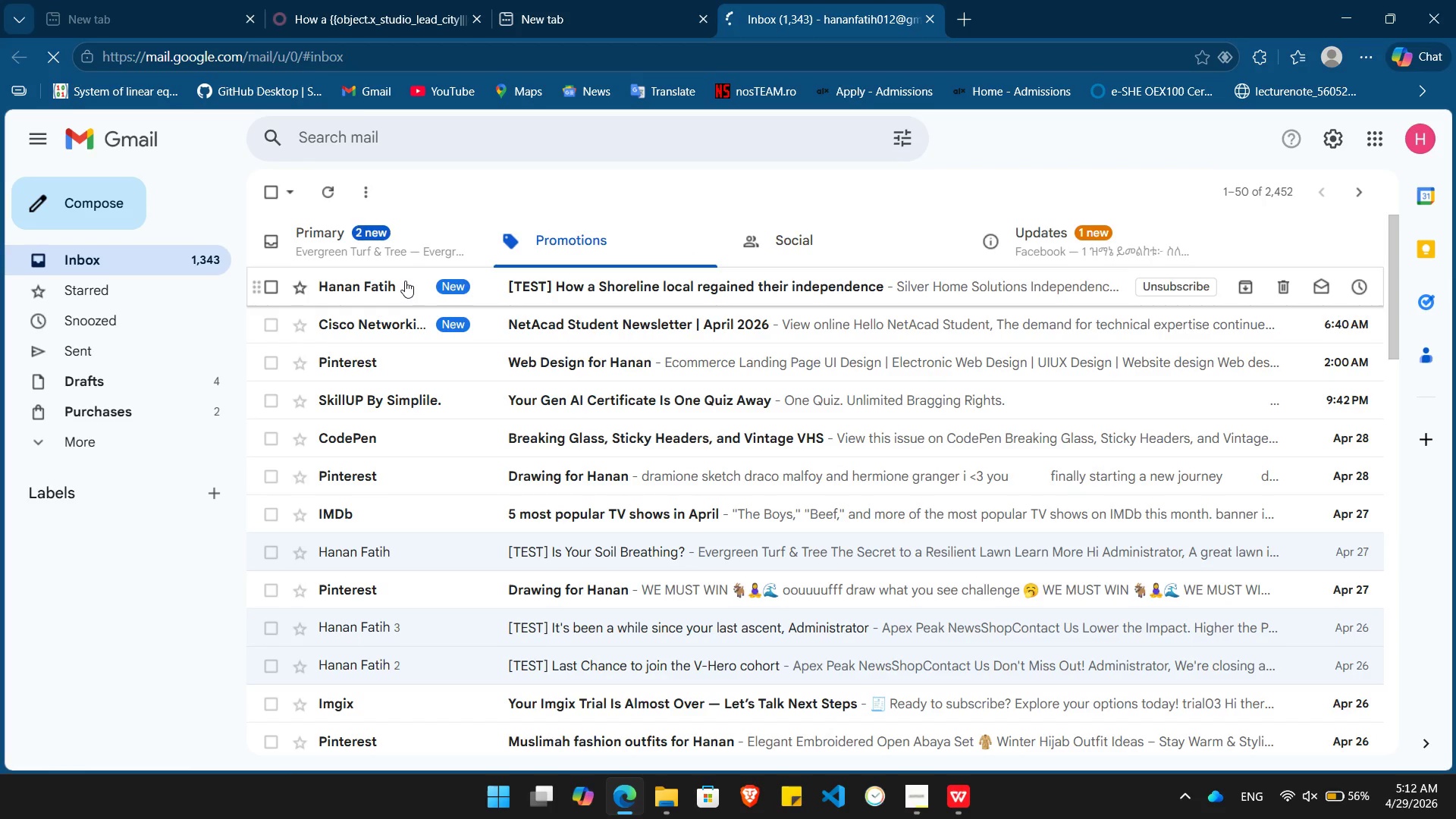 
left_click([391, 290])
 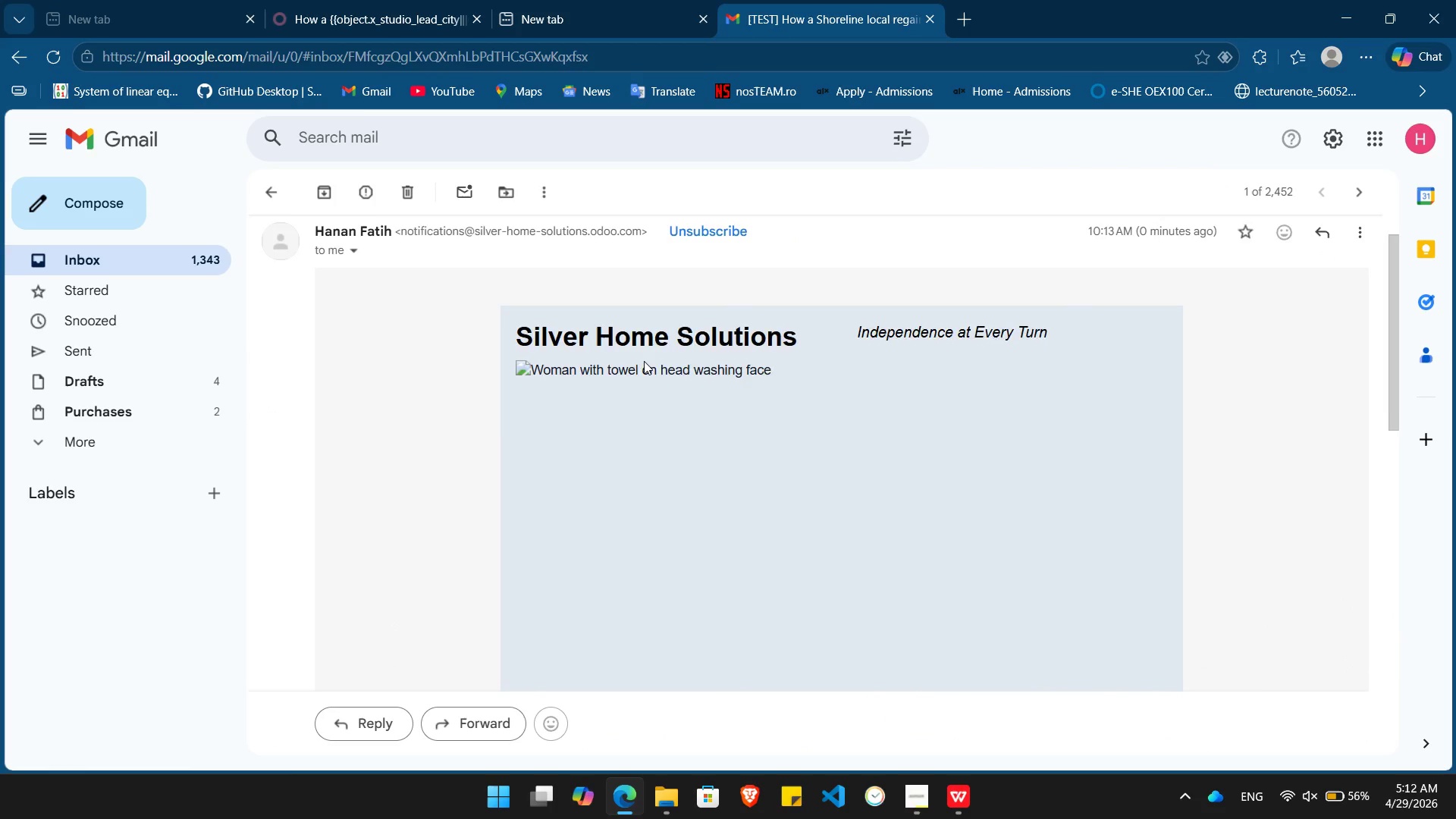 
wait(11.45)
 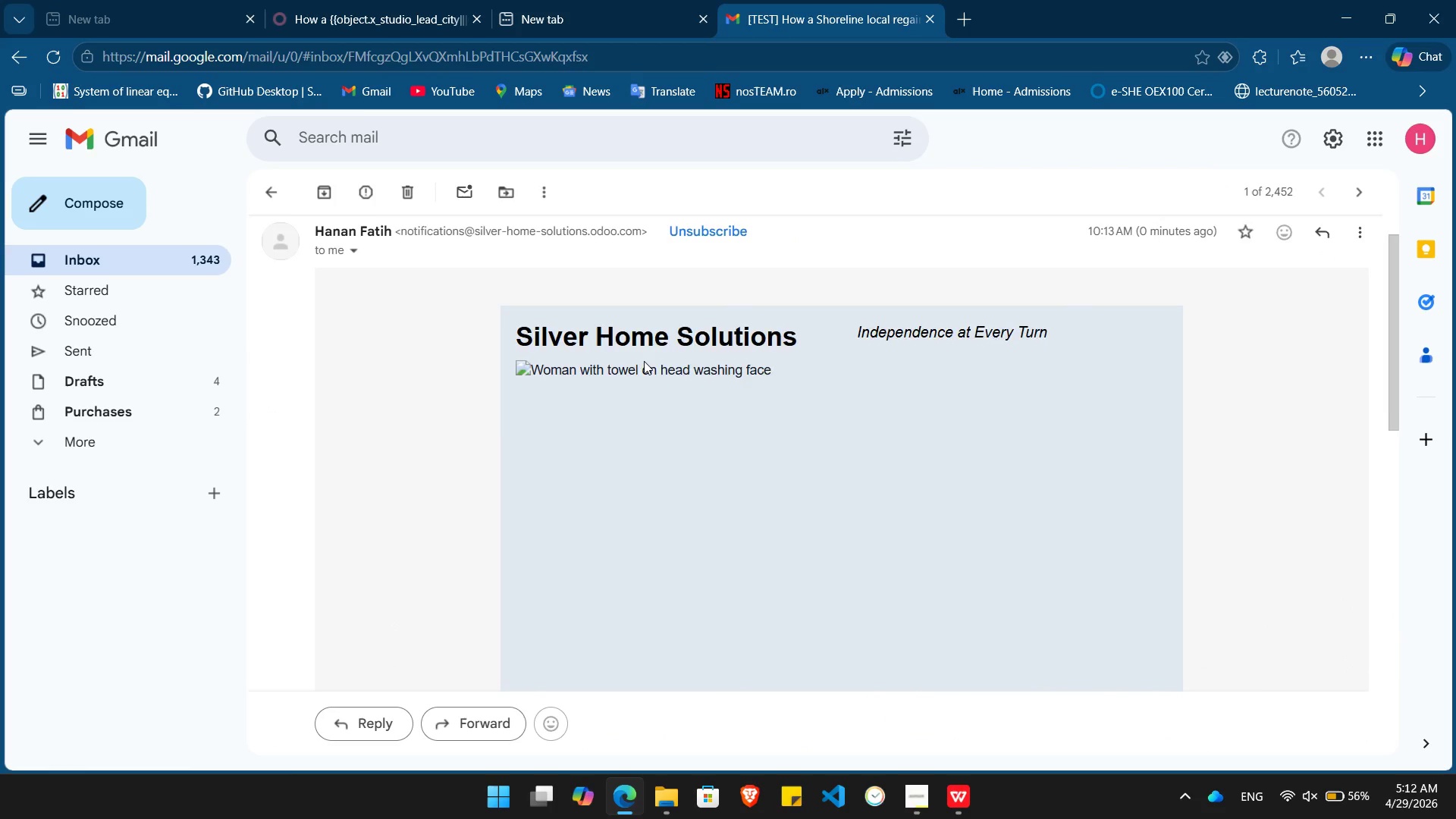 
left_click([814, 349])
 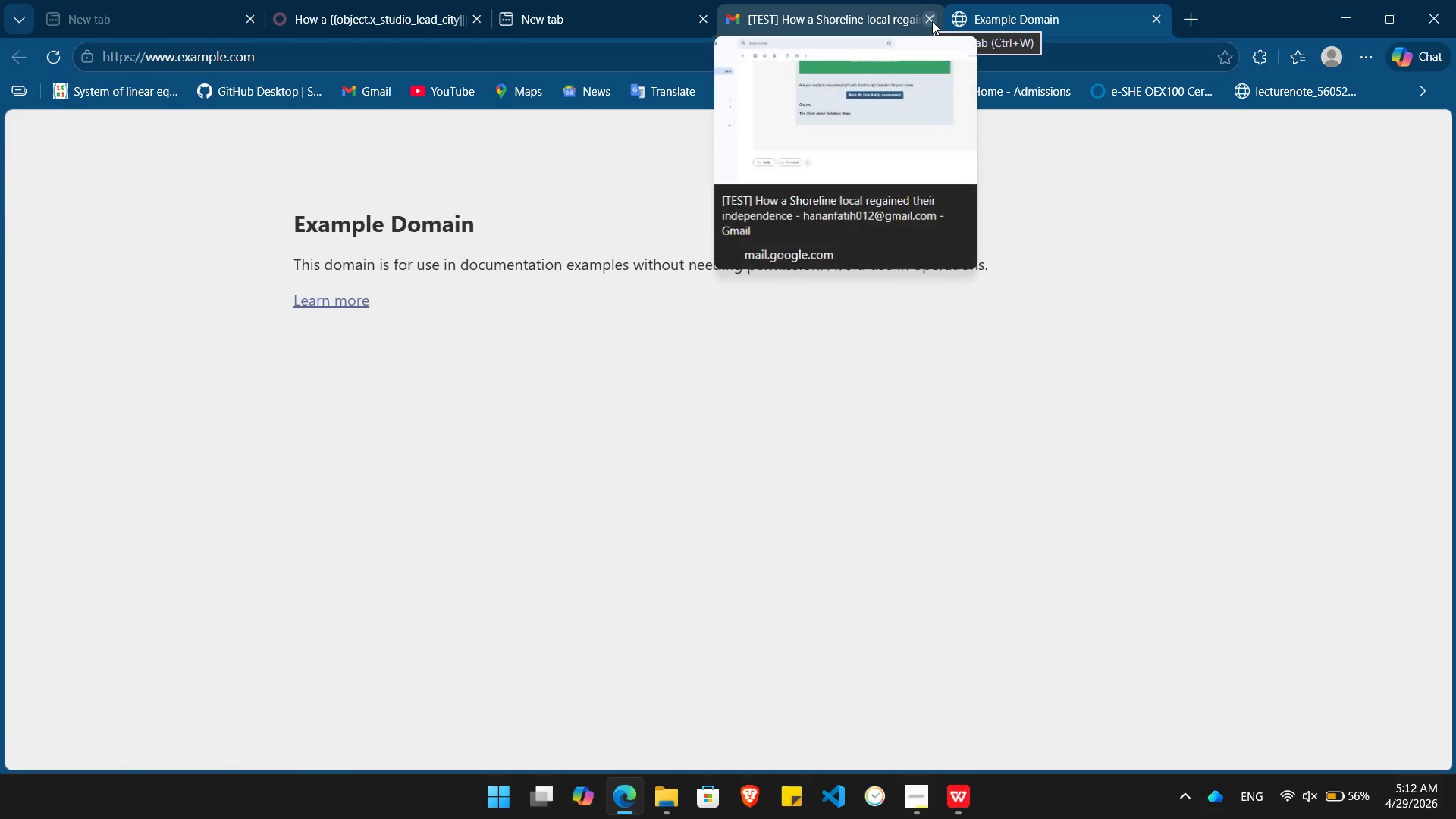 
wait(5.45)
 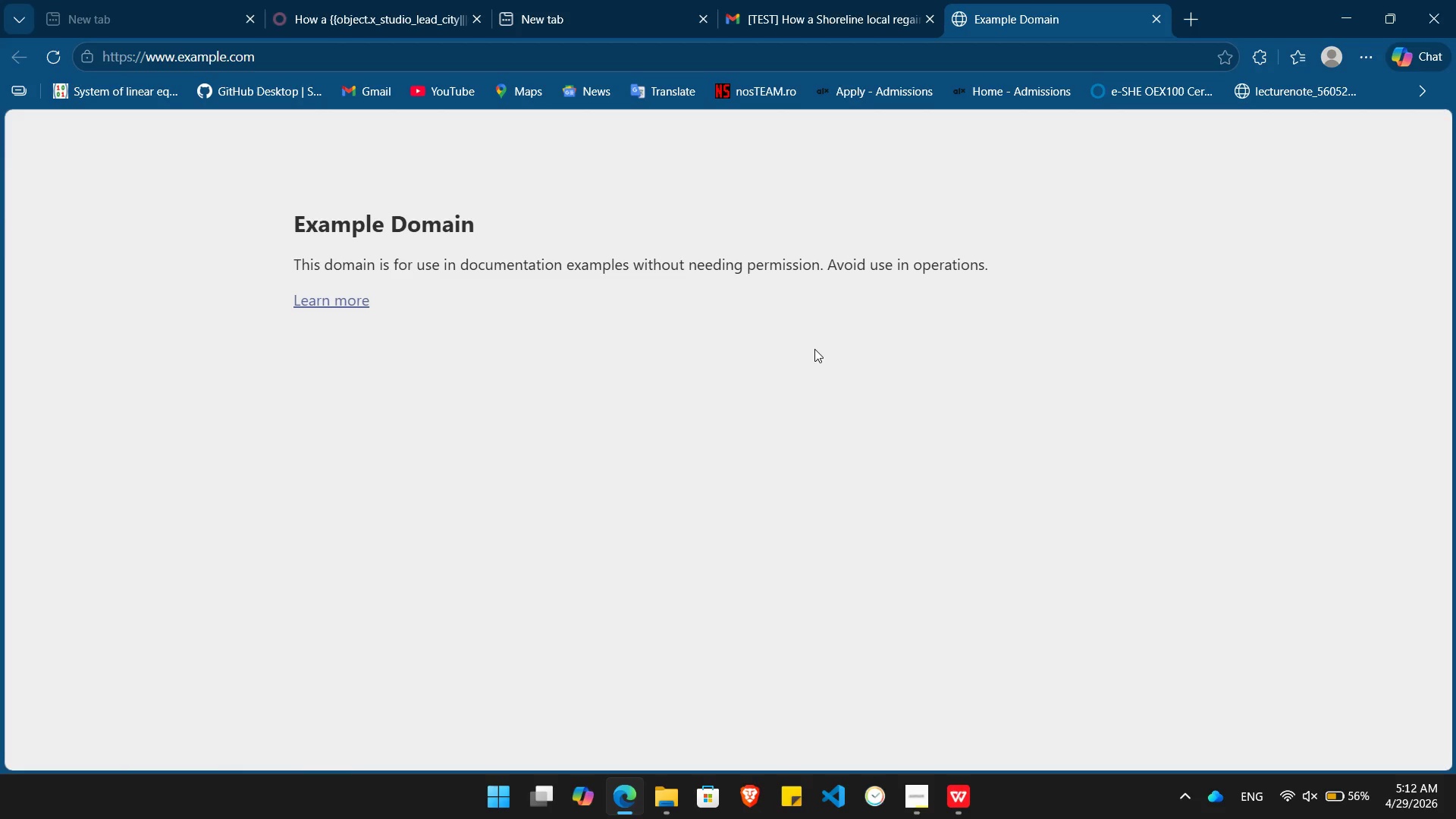 
left_click([852, 19])
 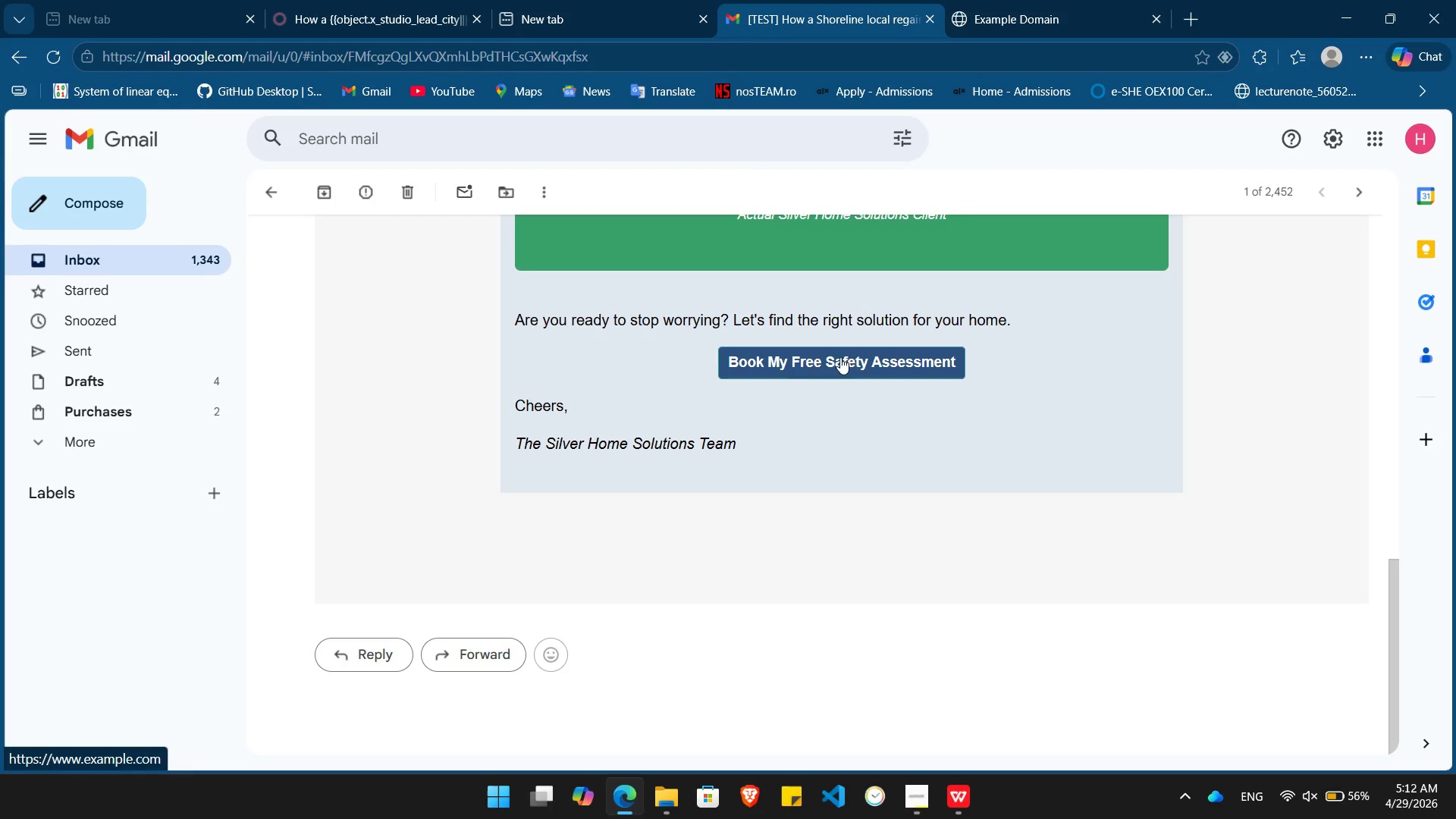 
left_click([835, 357])
 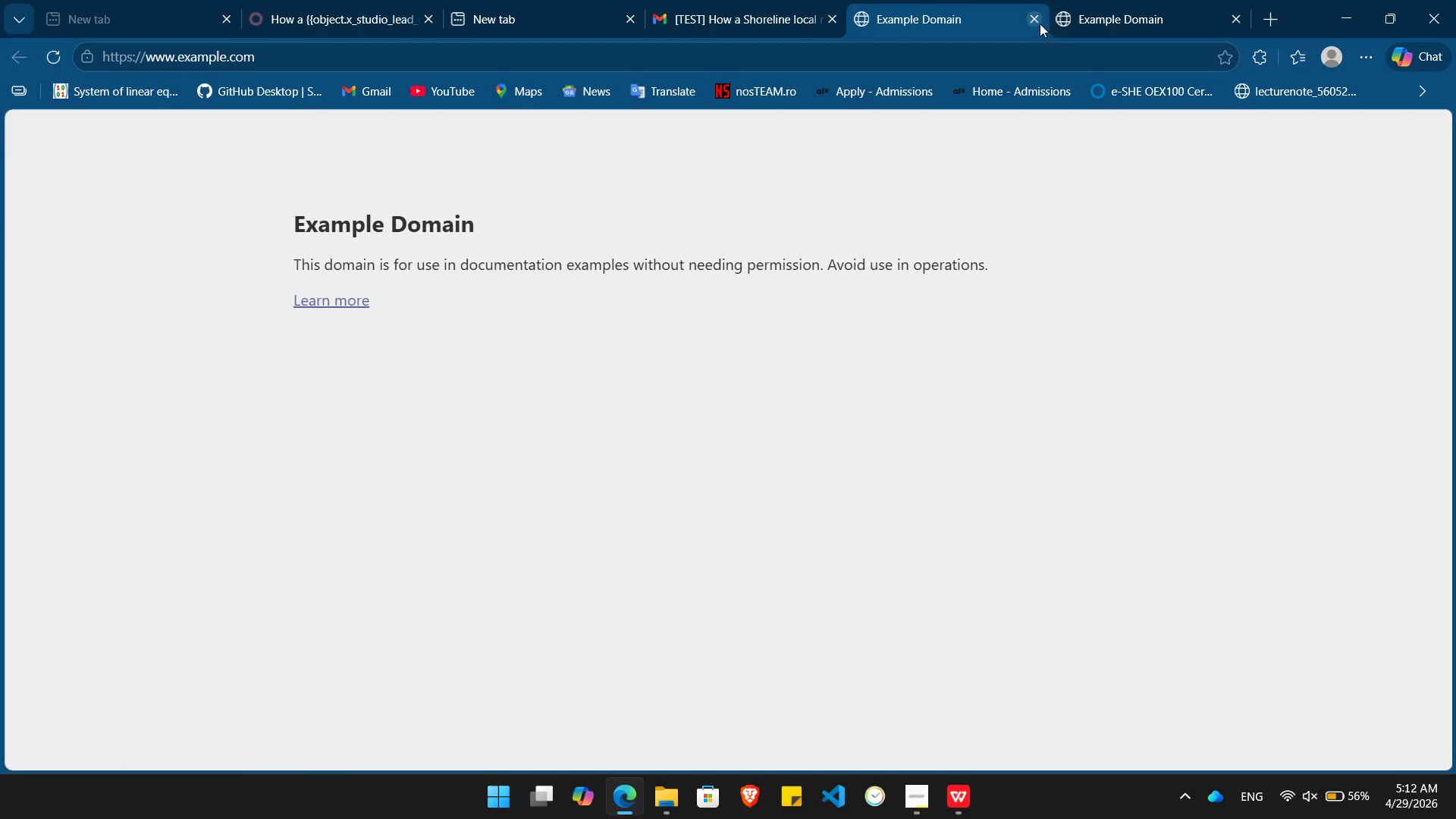 
left_click([1036, 17])
 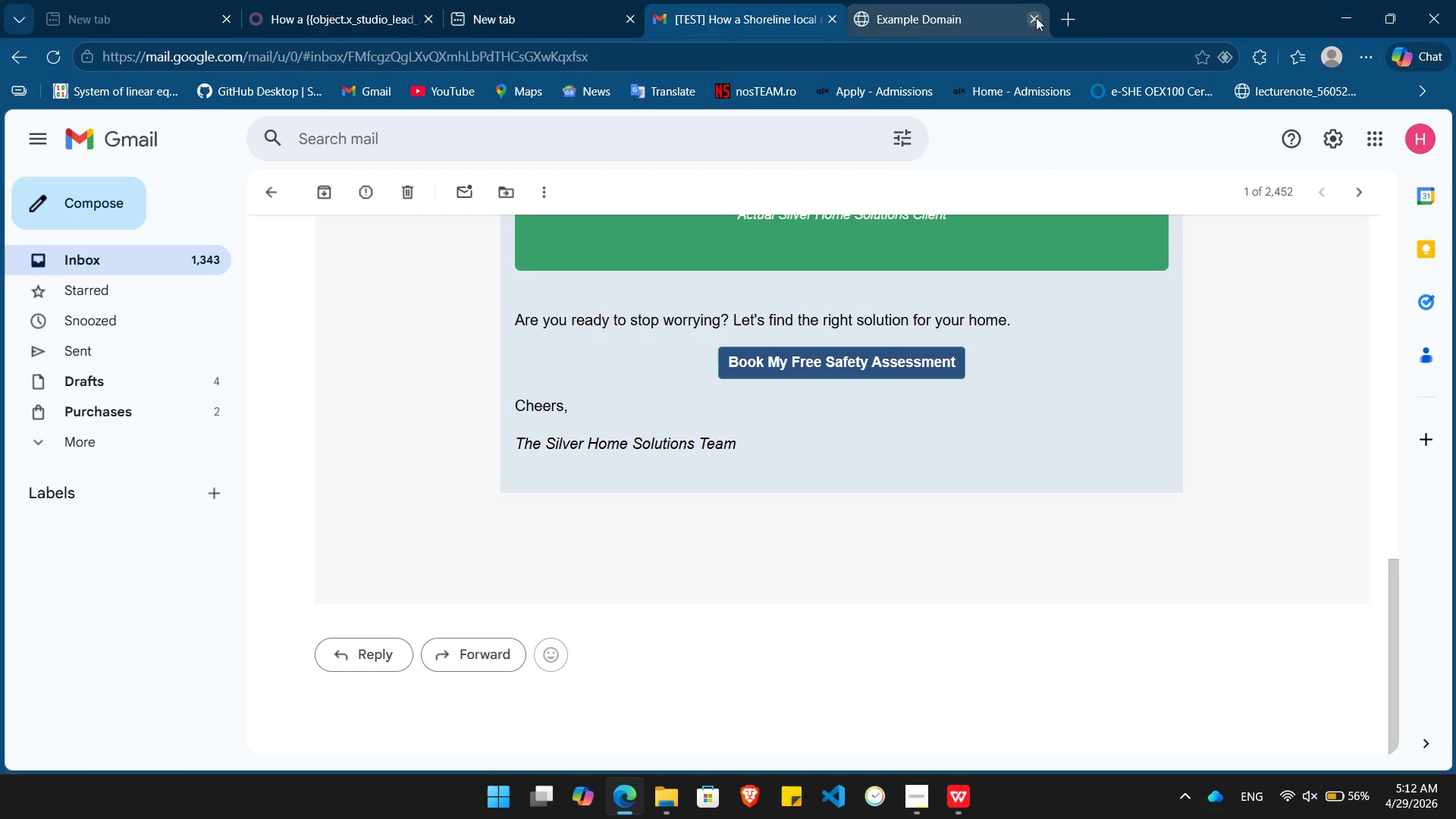 
left_click([1036, 17])
 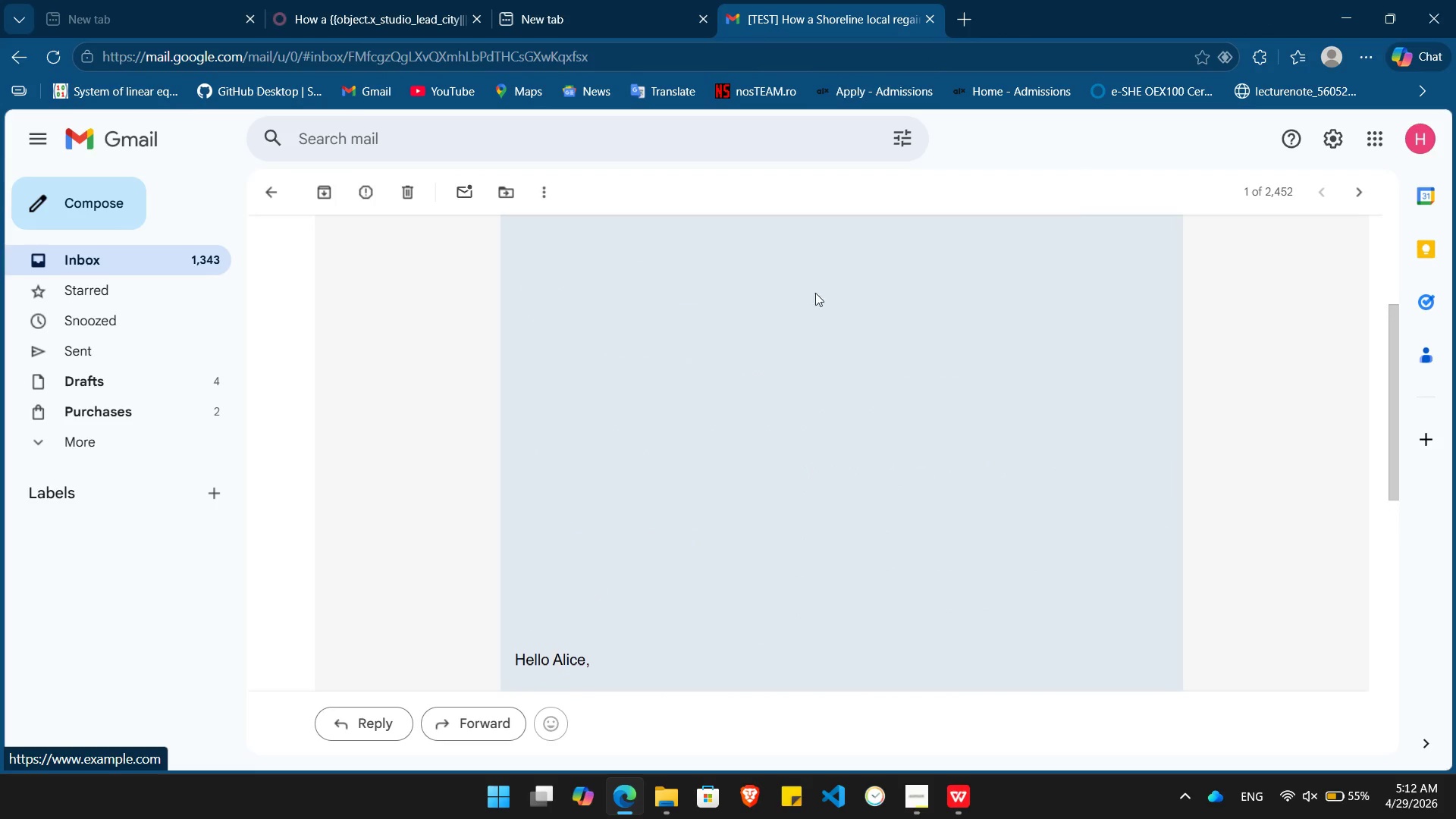 
left_click([929, 20])
 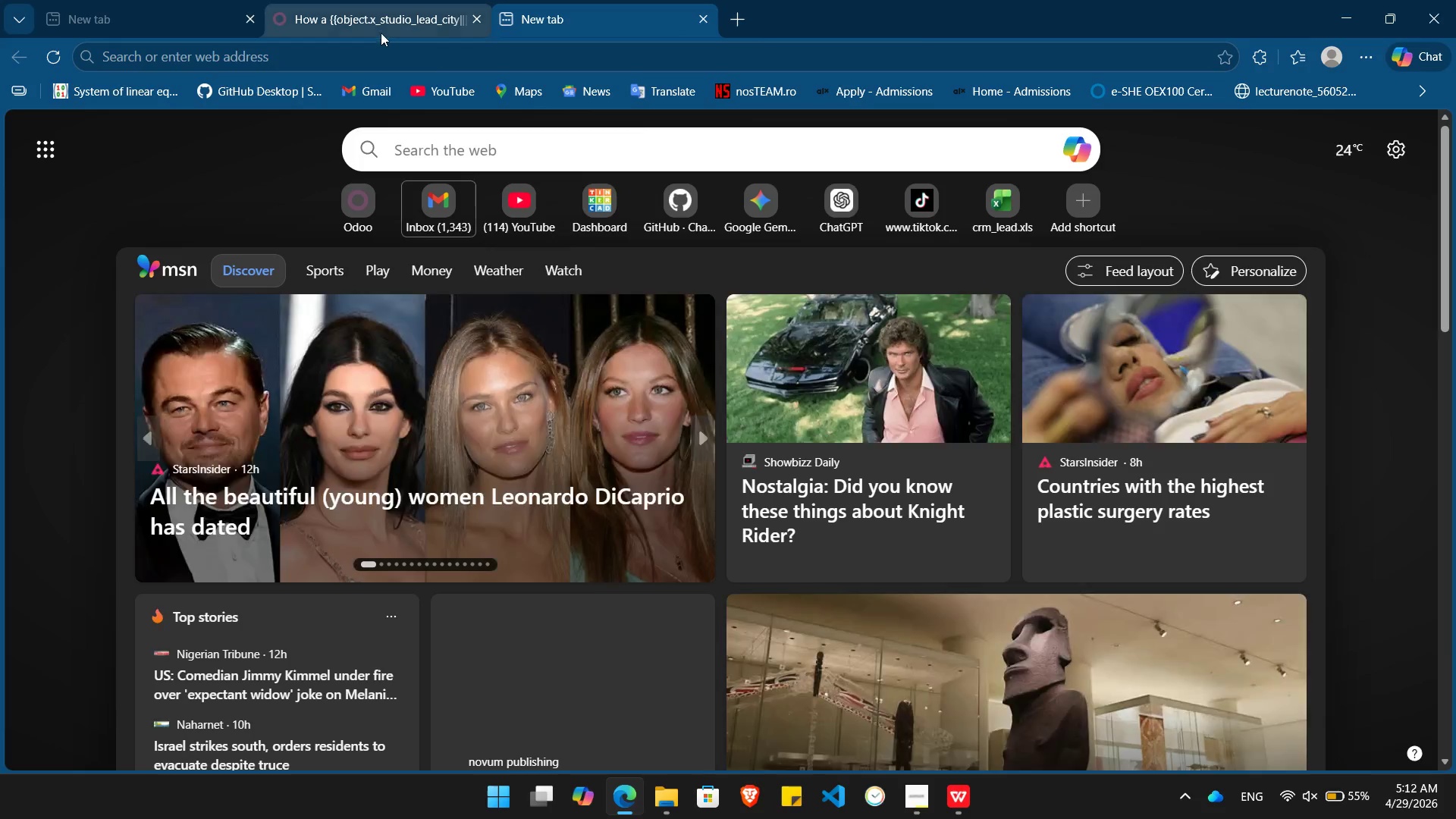 
left_click([372, 16])
 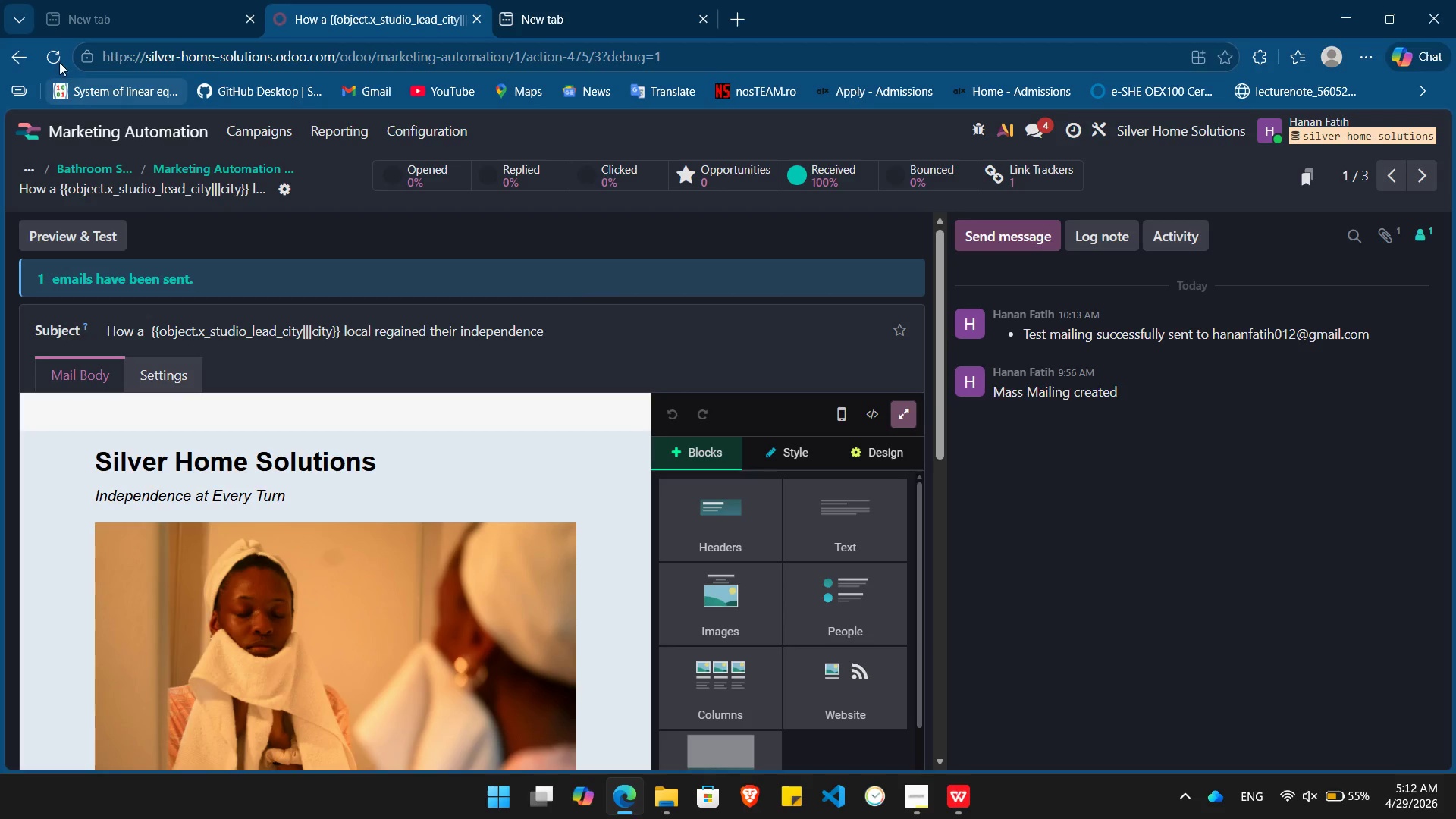 
left_click([49, 51])
 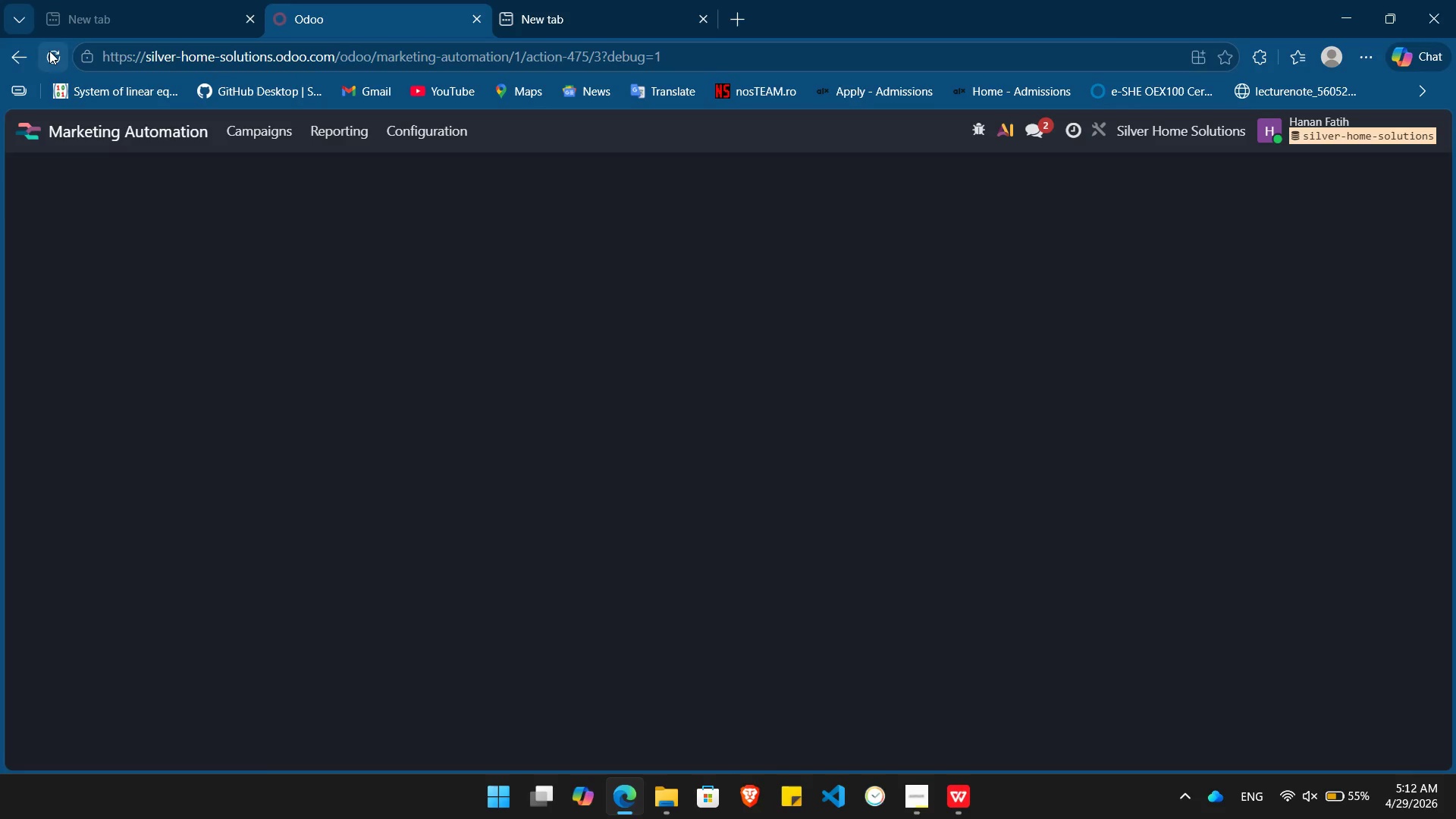 
wait(8.42)
 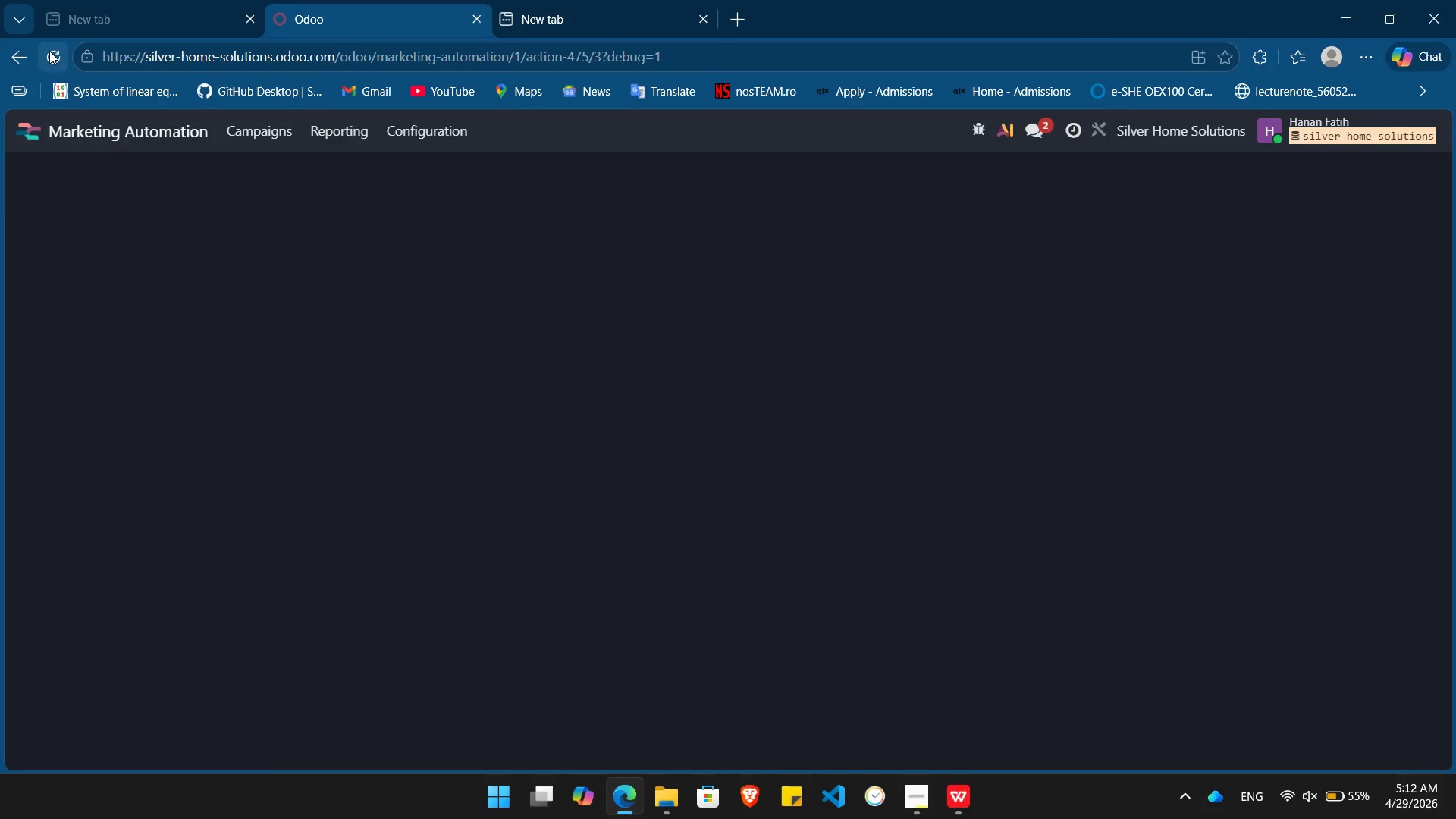 
mouse_move([1010, 193])
 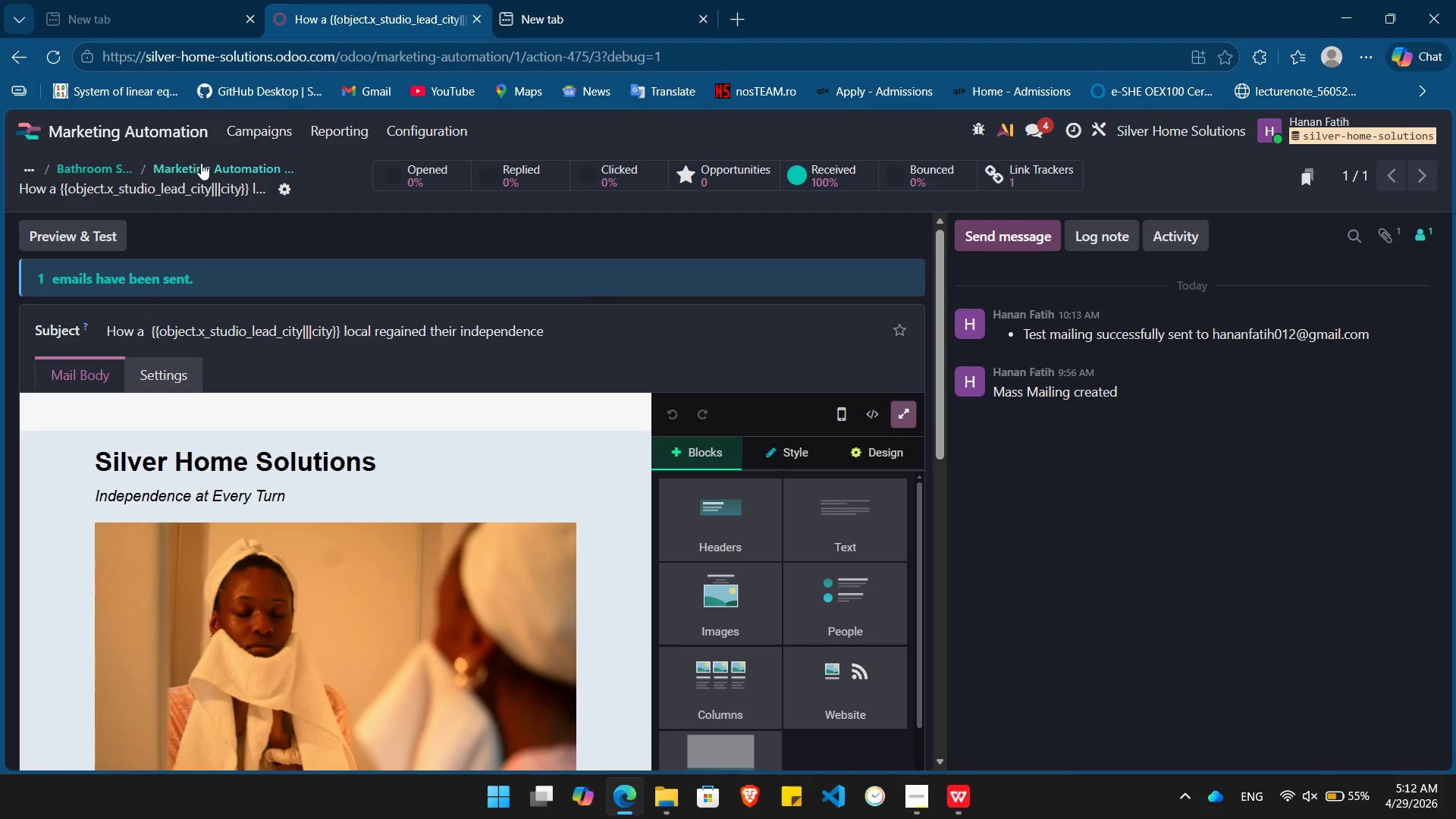 
left_click([202, 165])
 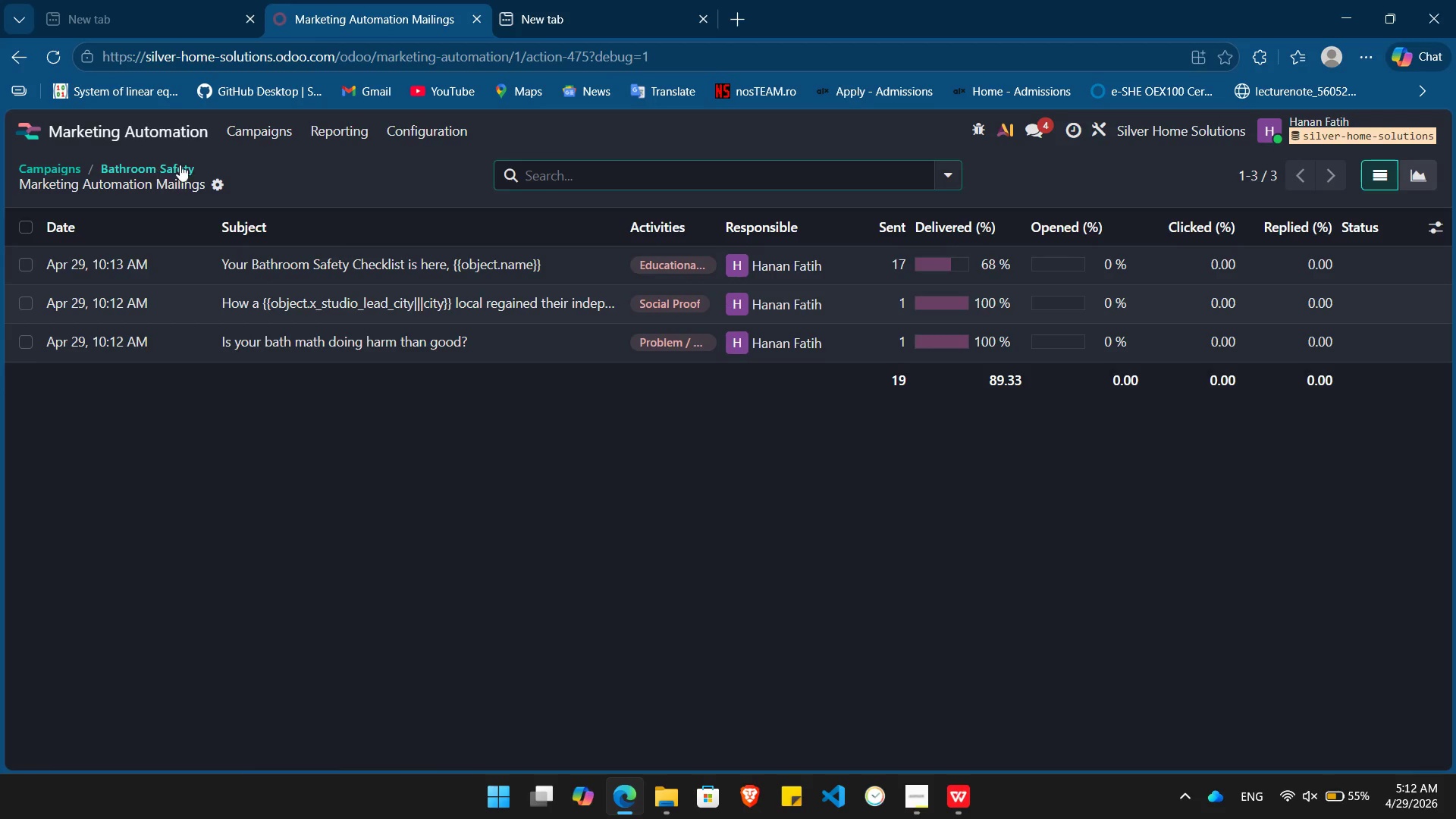 
left_click([171, 164])
 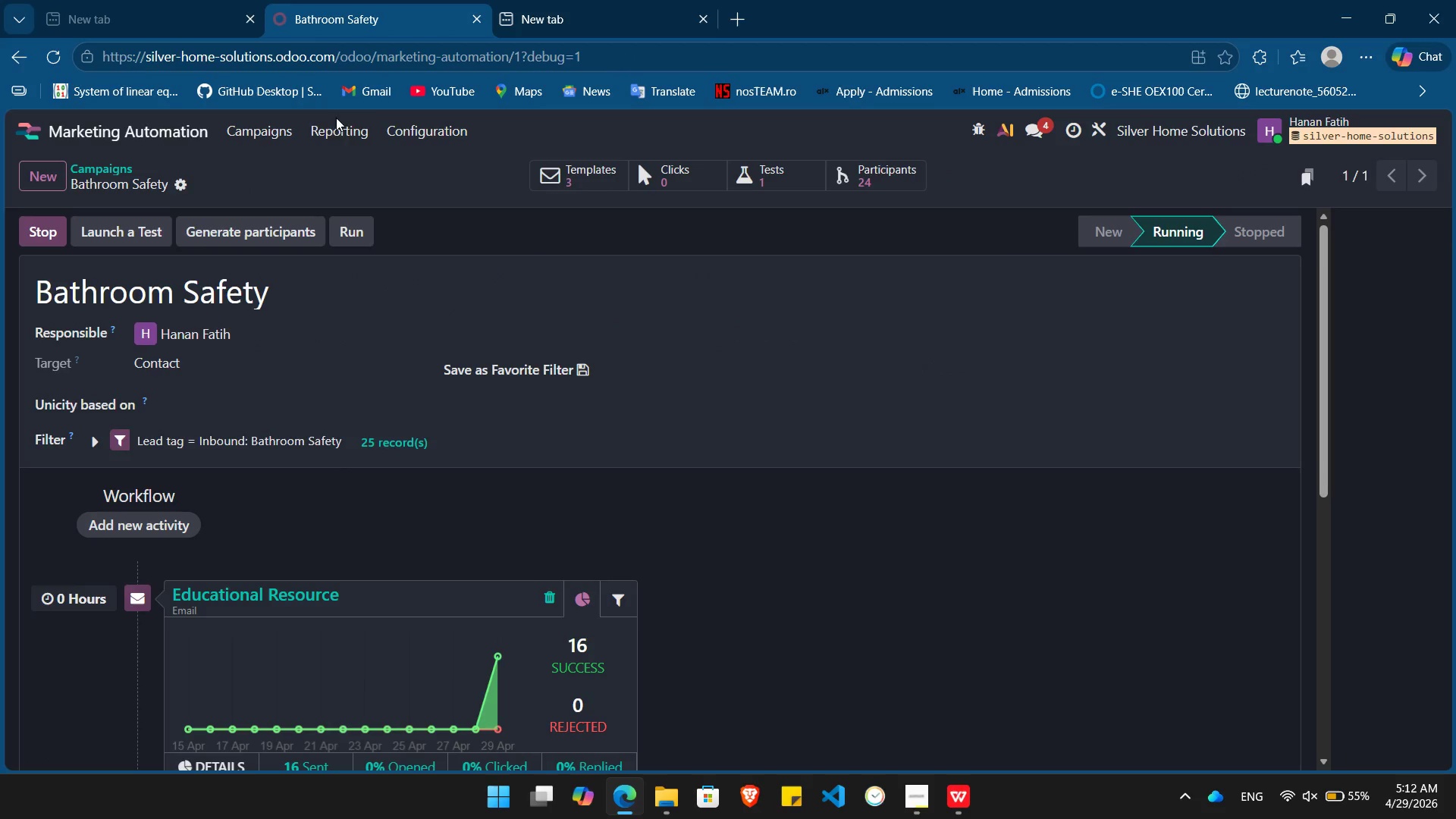 
left_click([338, 130])
 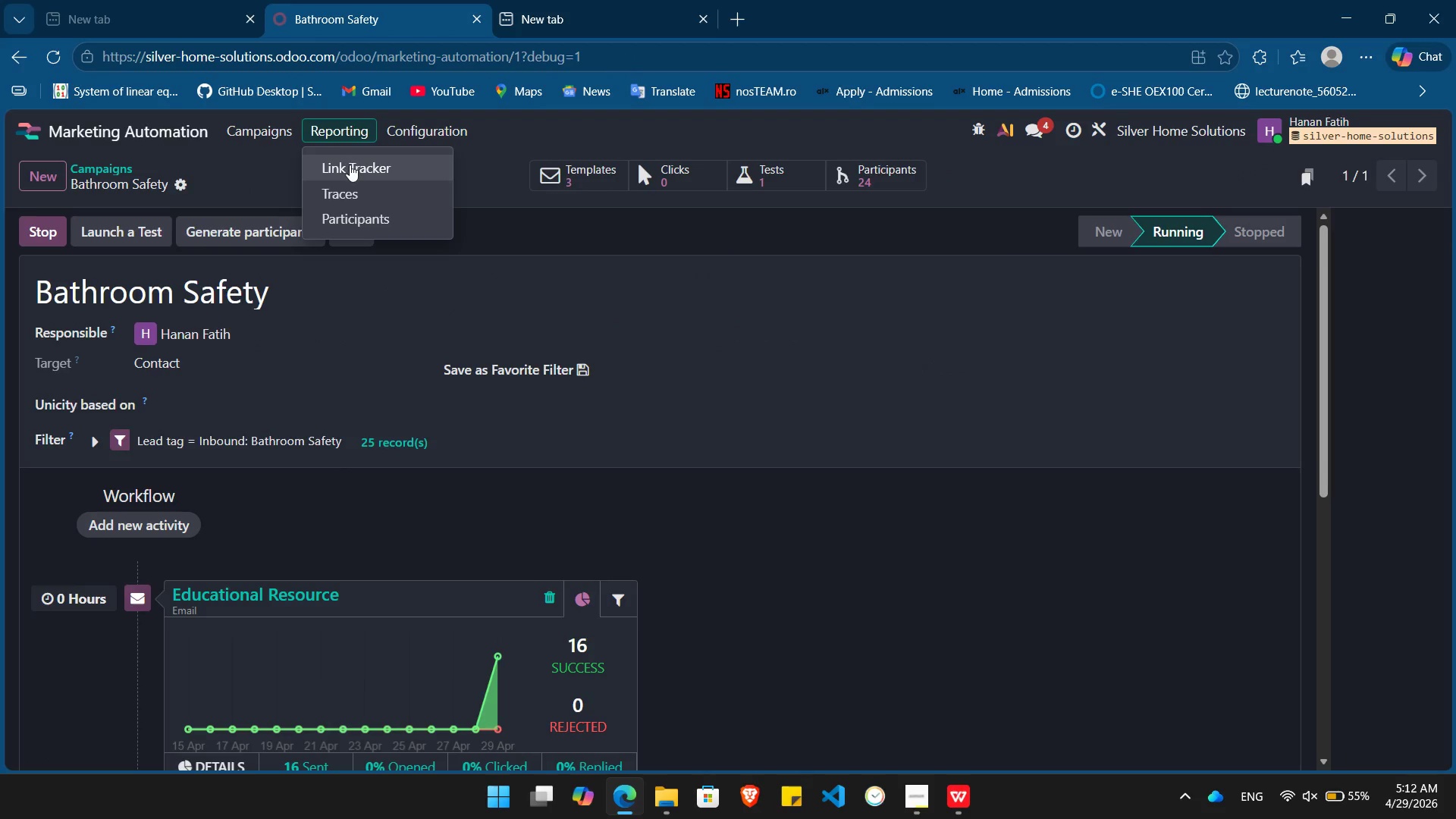 
left_click([350, 166])
 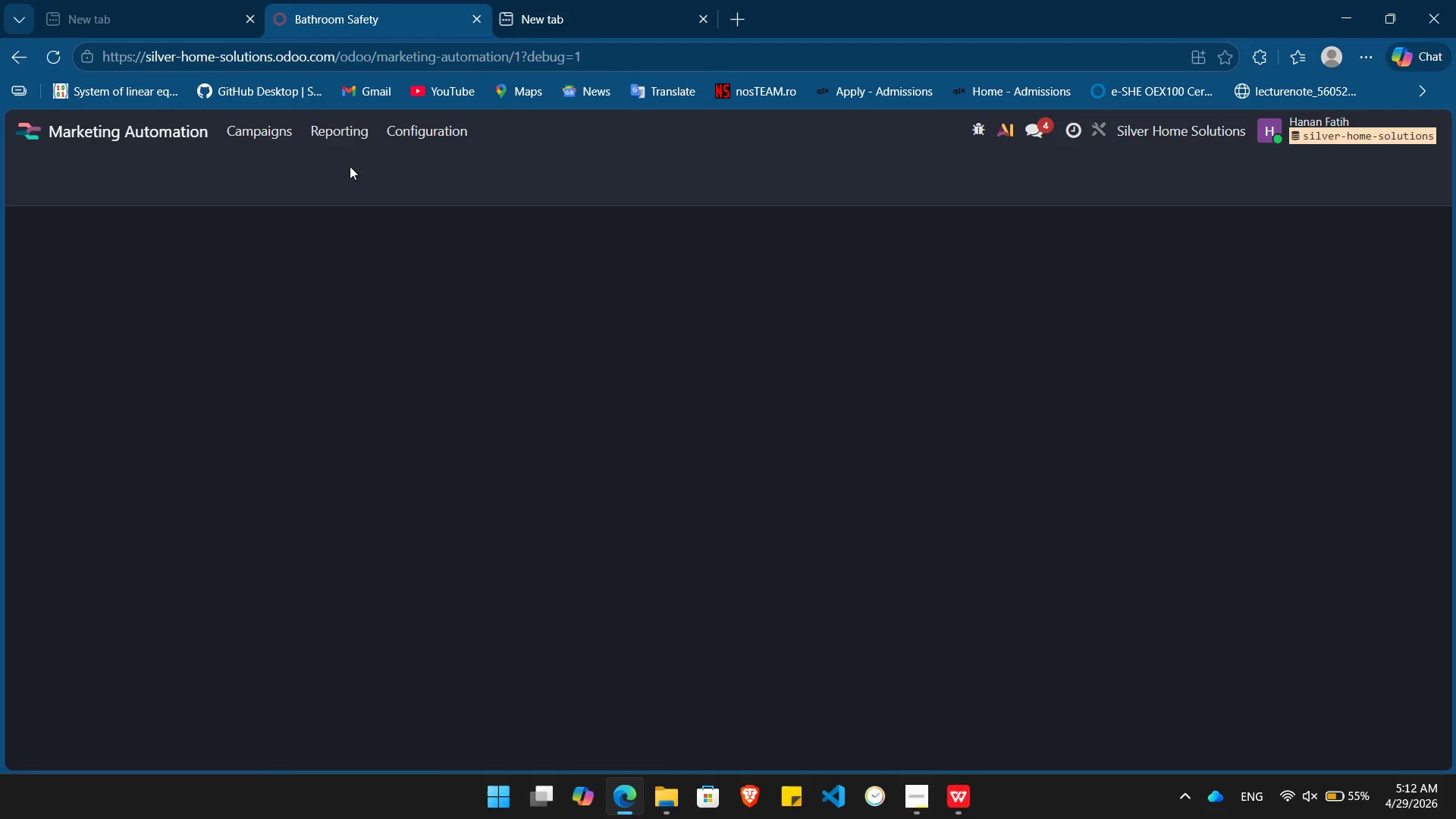 
wait(9.84)
 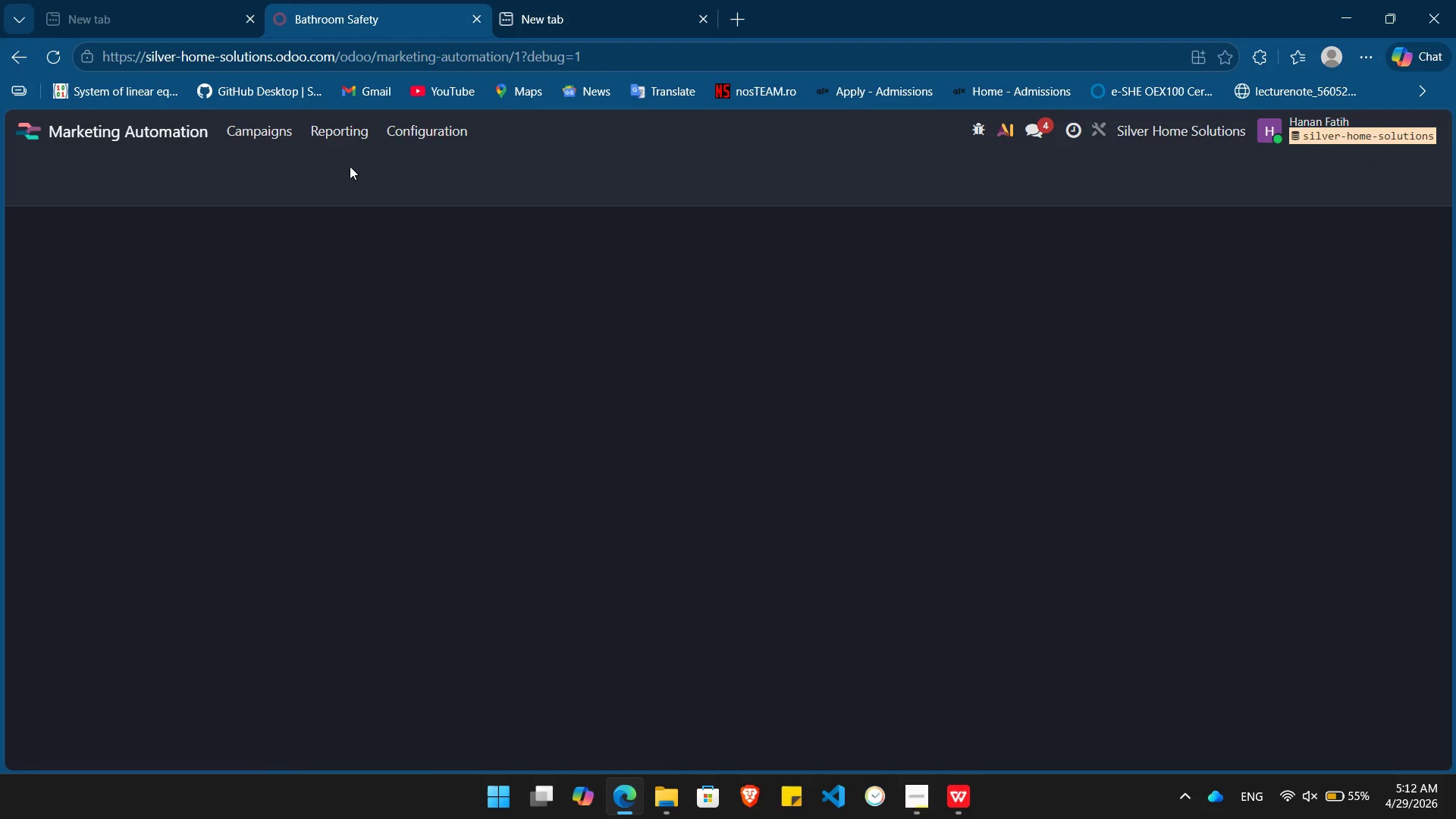 
left_click([155, 126])